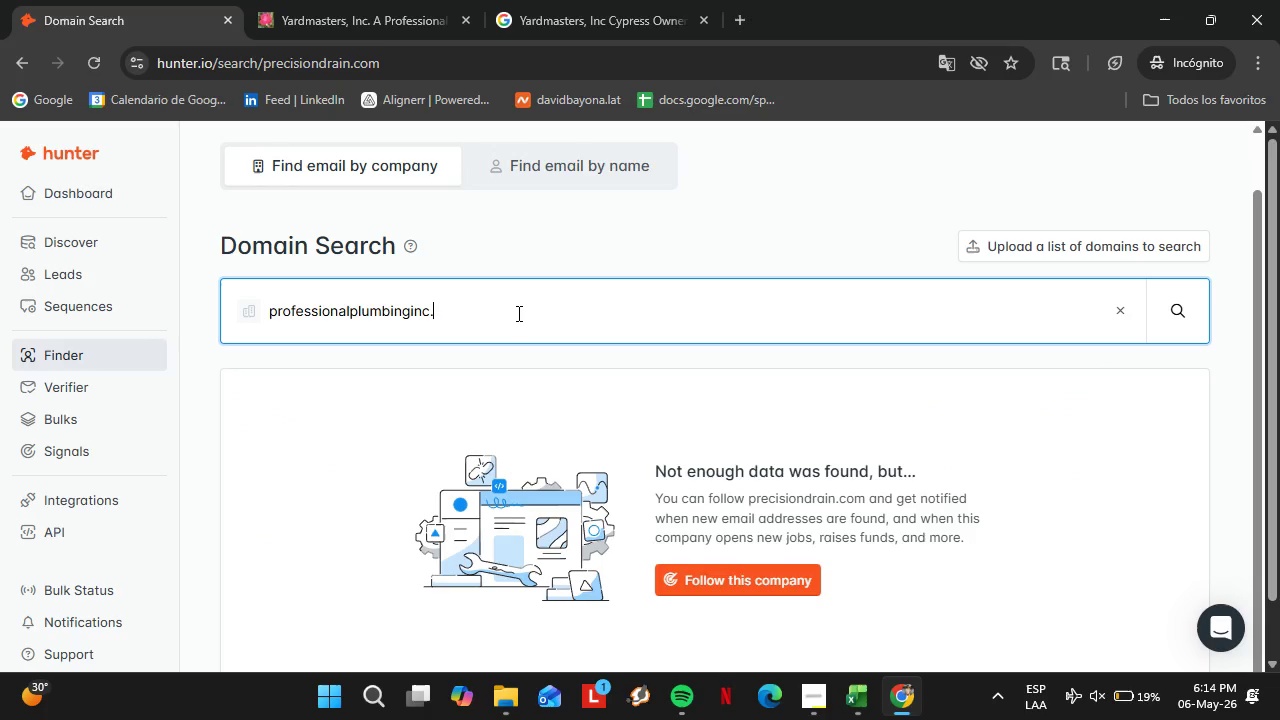 
key(Enter)
 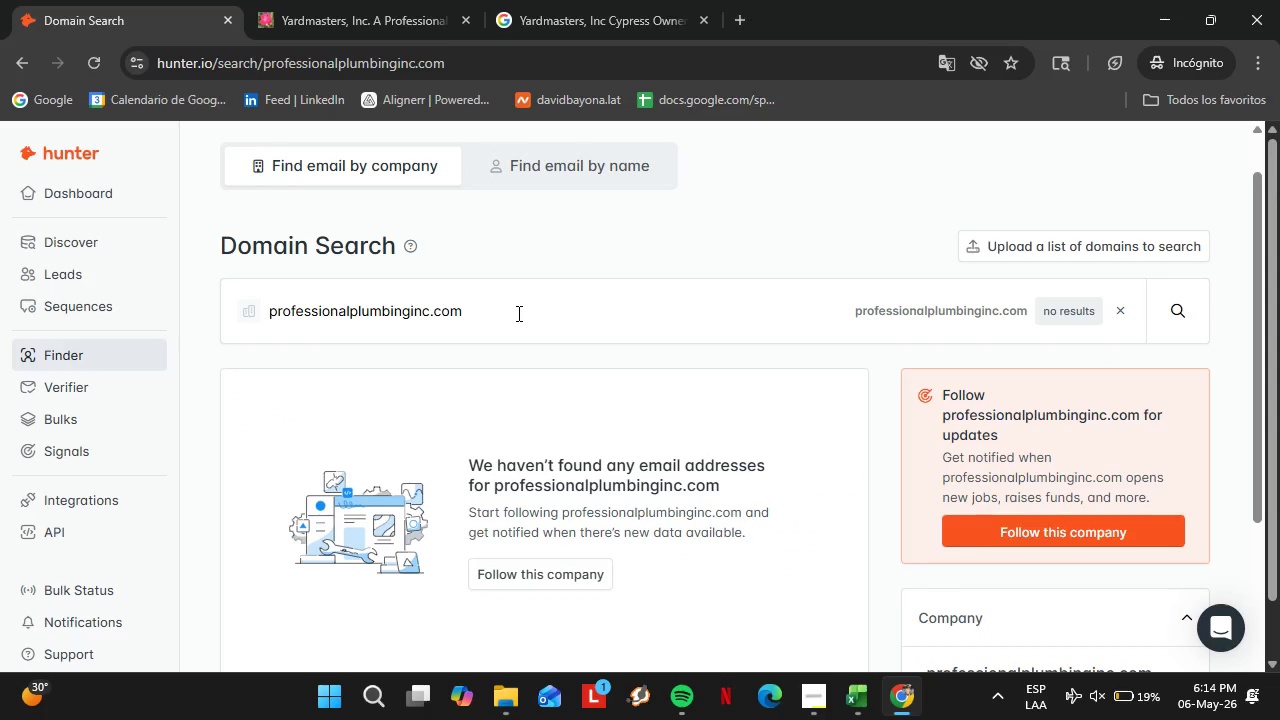 
double_click([517, 313])
 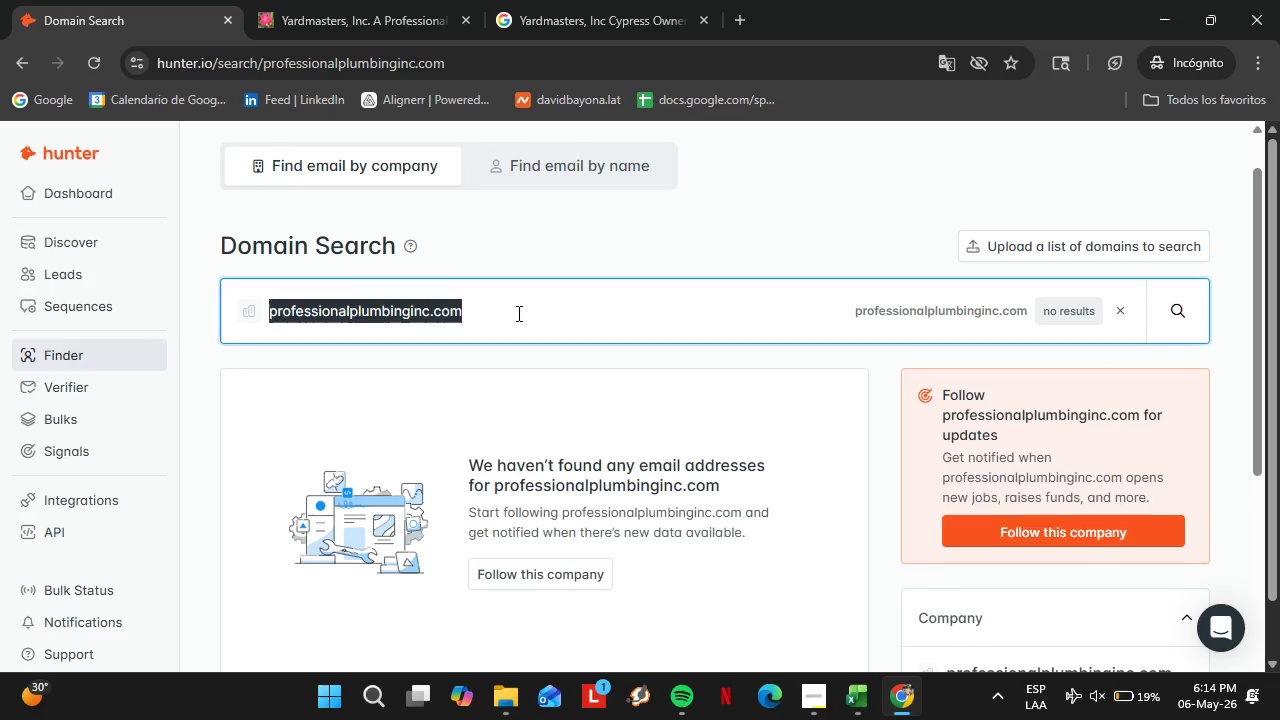 
triple_click([517, 313])
 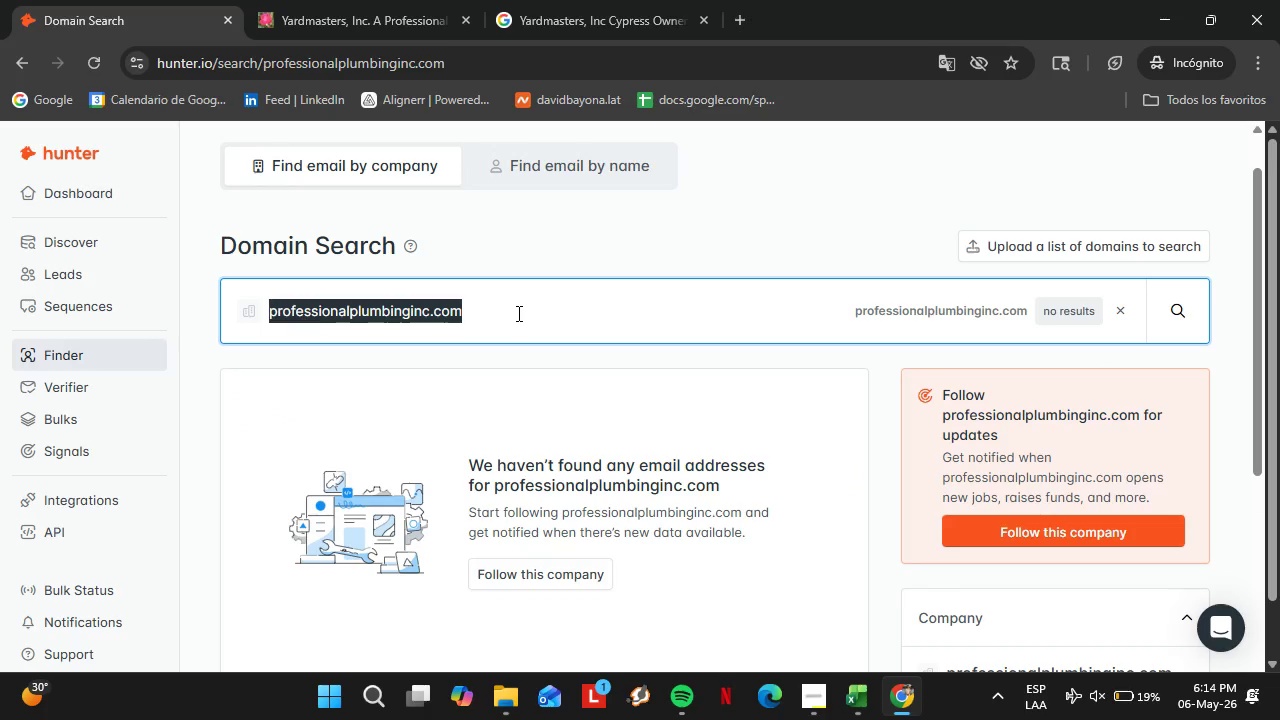 
type(allseasonsgreencare.com)
 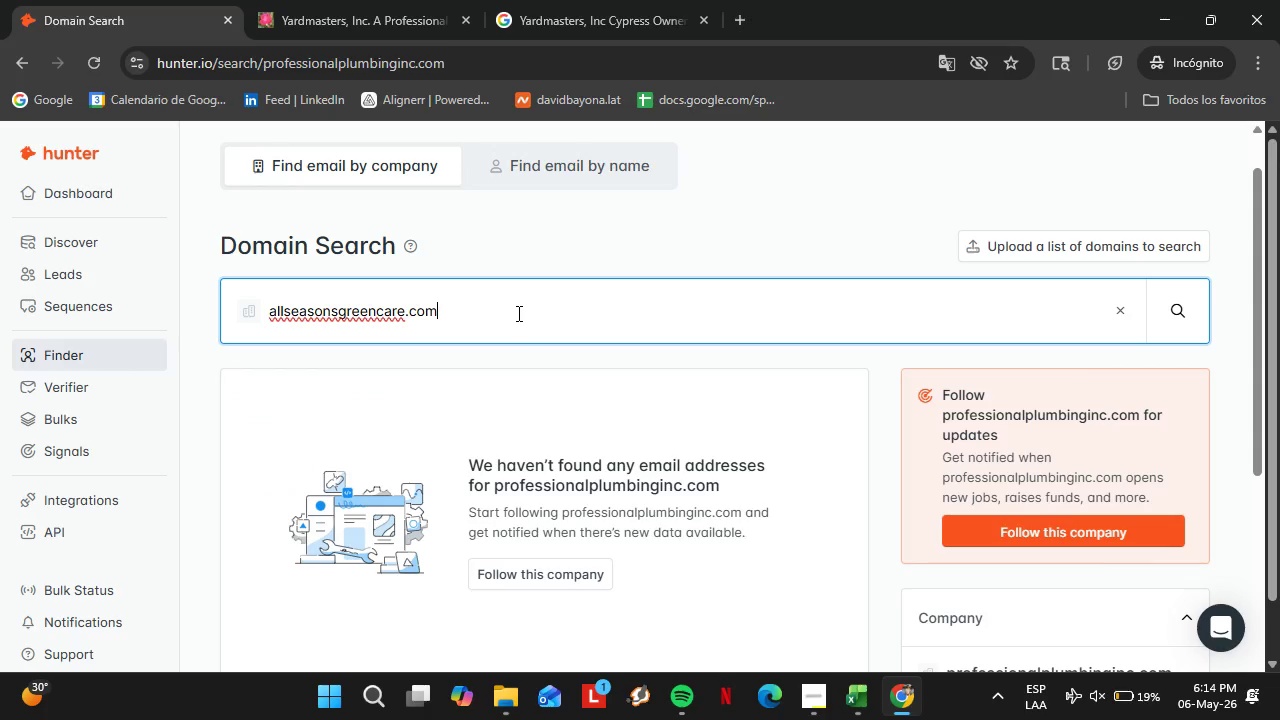 
key(Enter)
 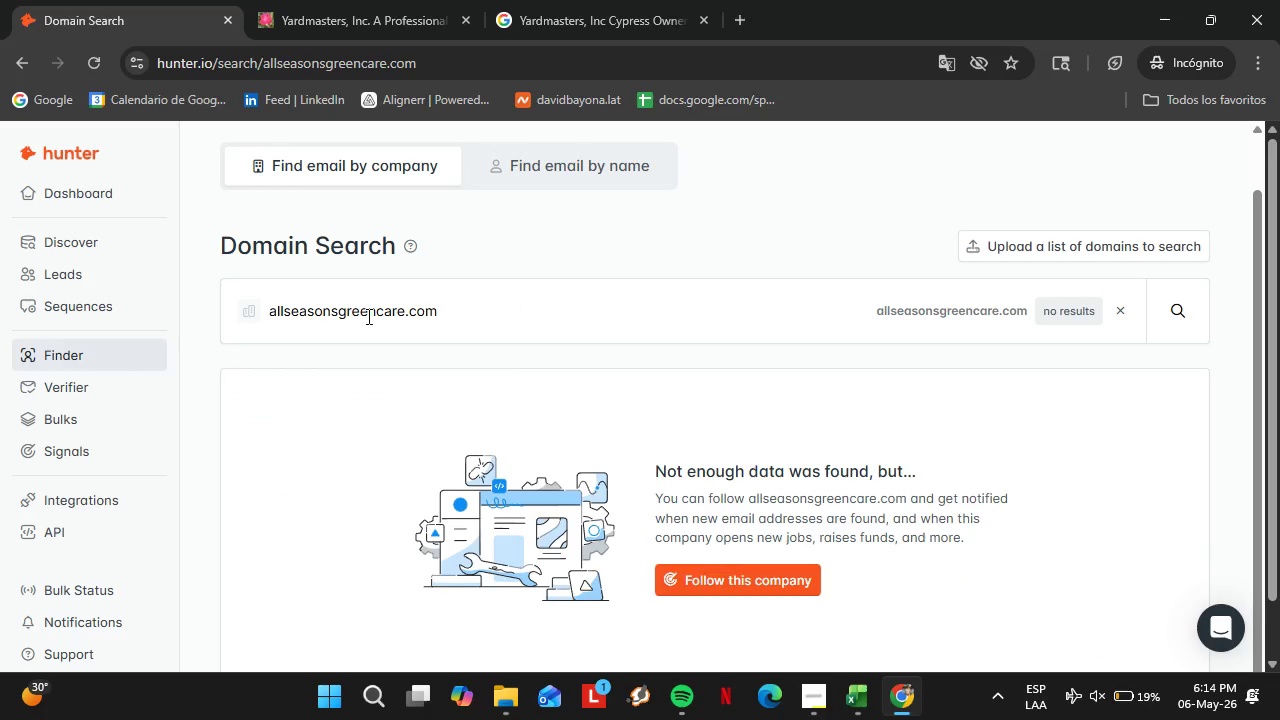 
double_click([337, 319])
 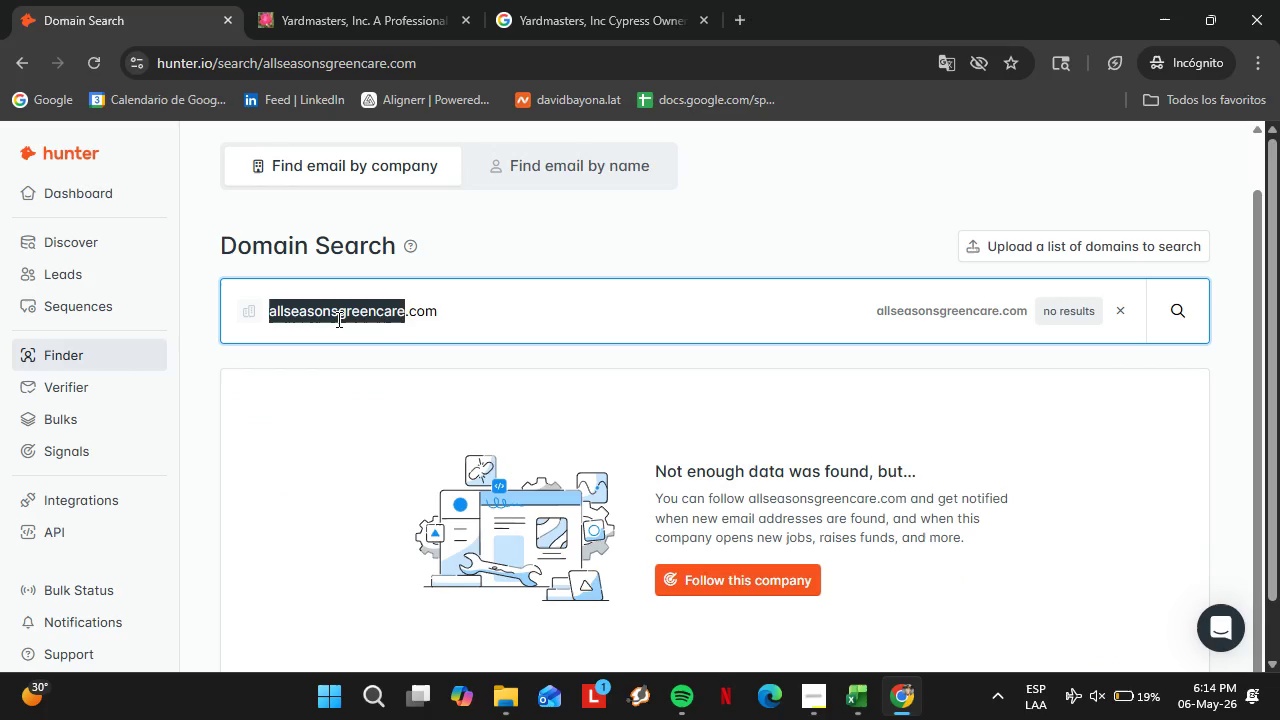 
triple_click([337, 319])
 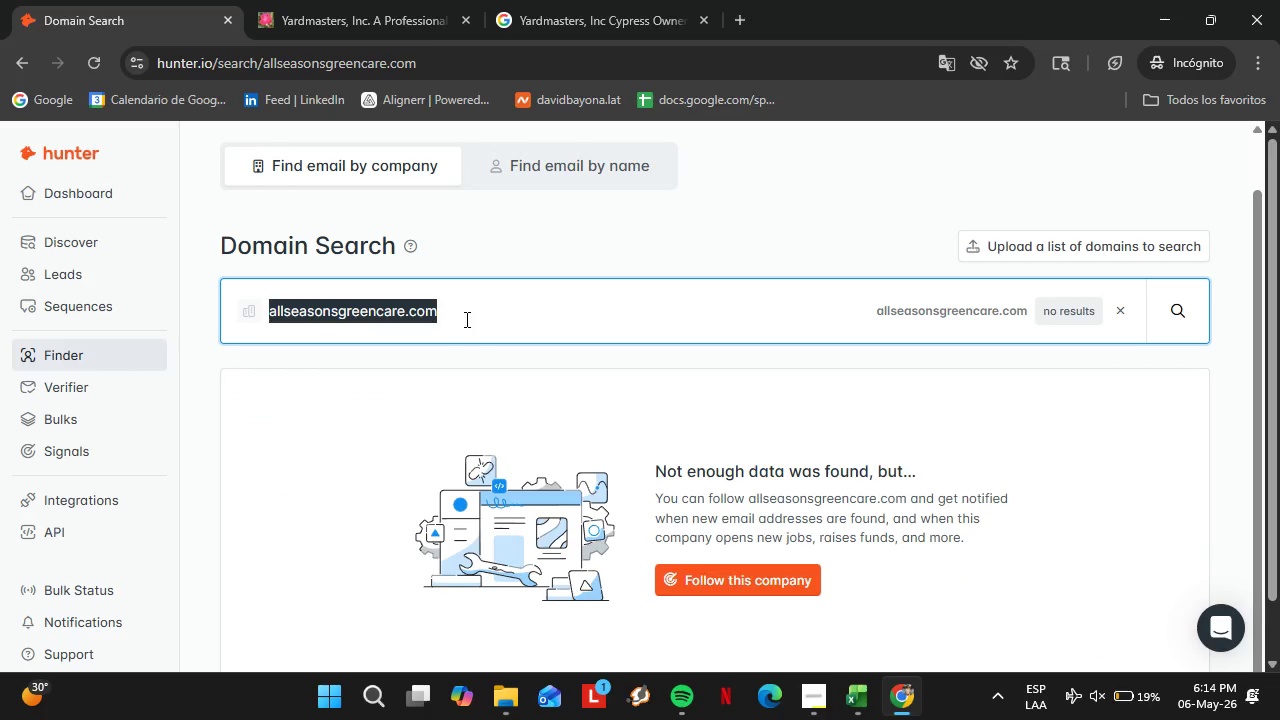 
type(brightviewlandscapeinc.com)
 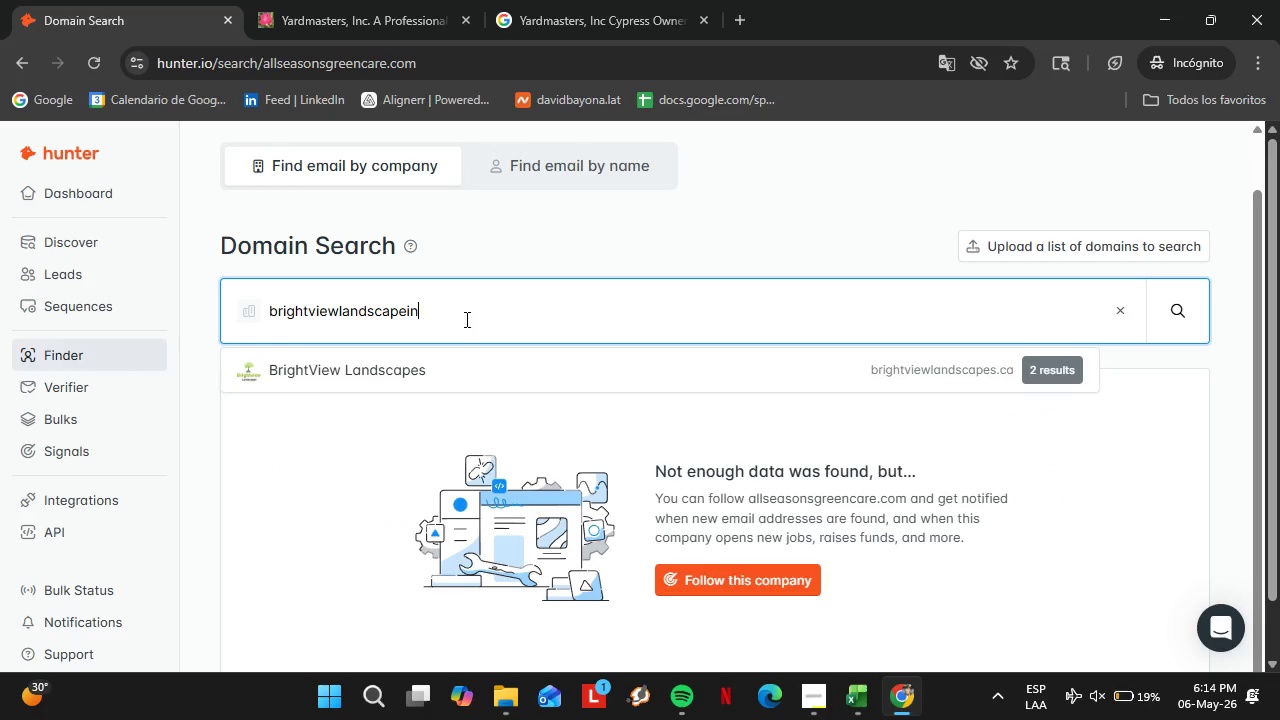 
key(Enter)
 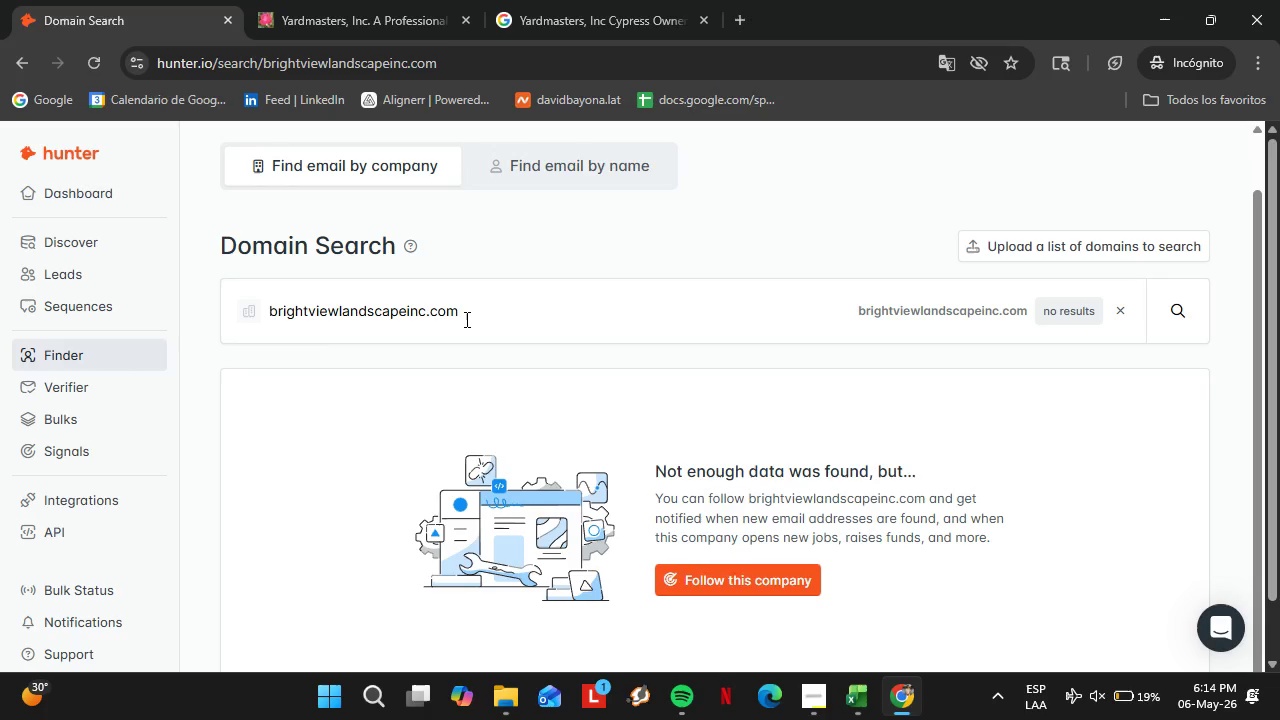 
double_click([465, 319])
 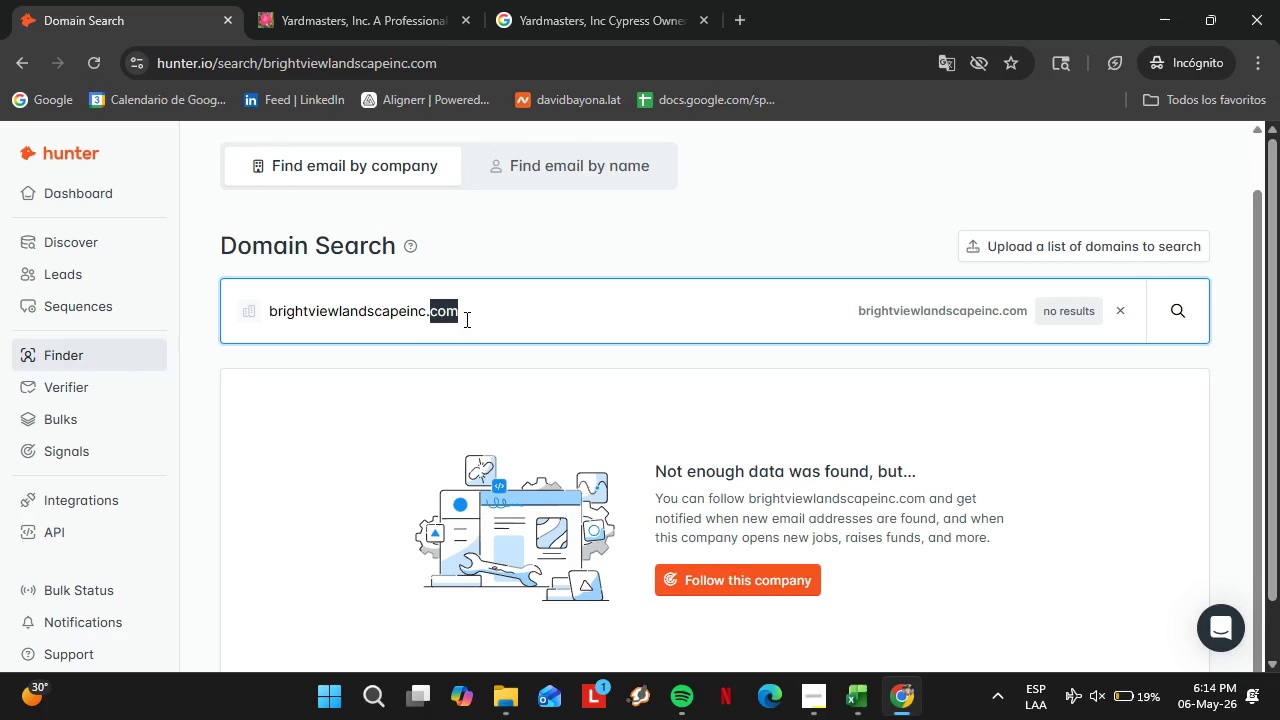 
triple_click([465, 319])
 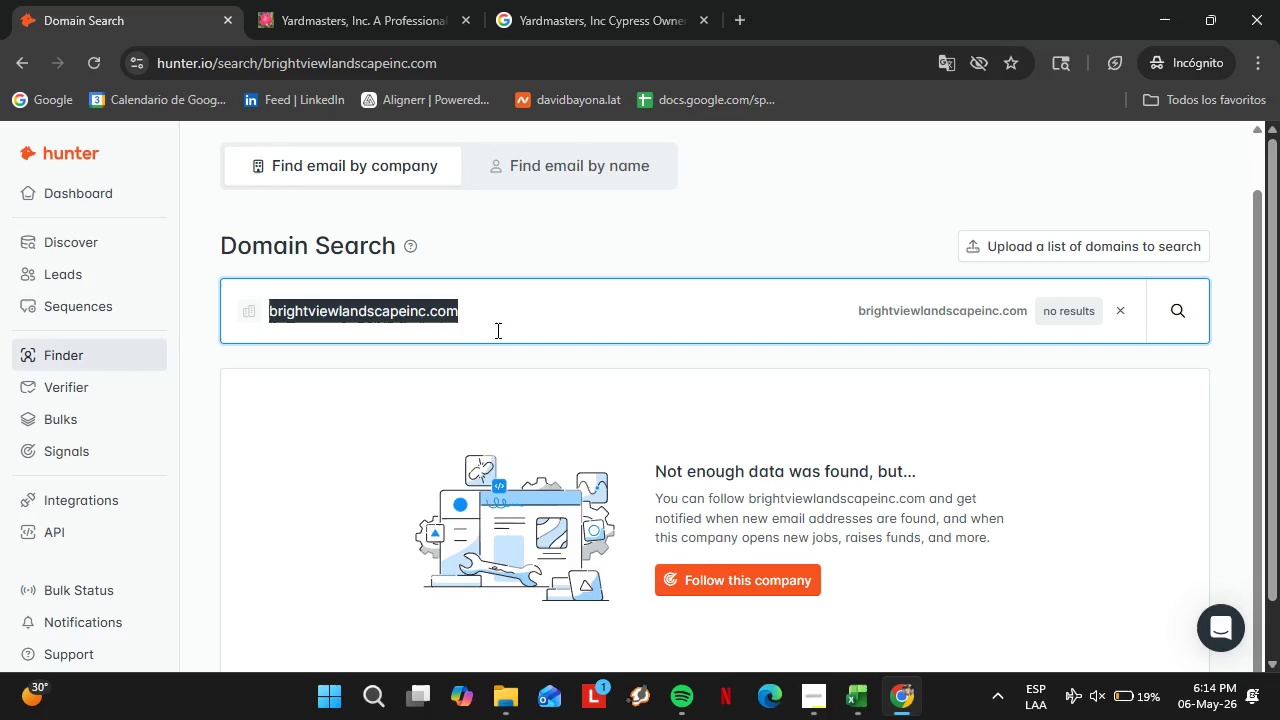 
type(completeoutdoorservices.com)
 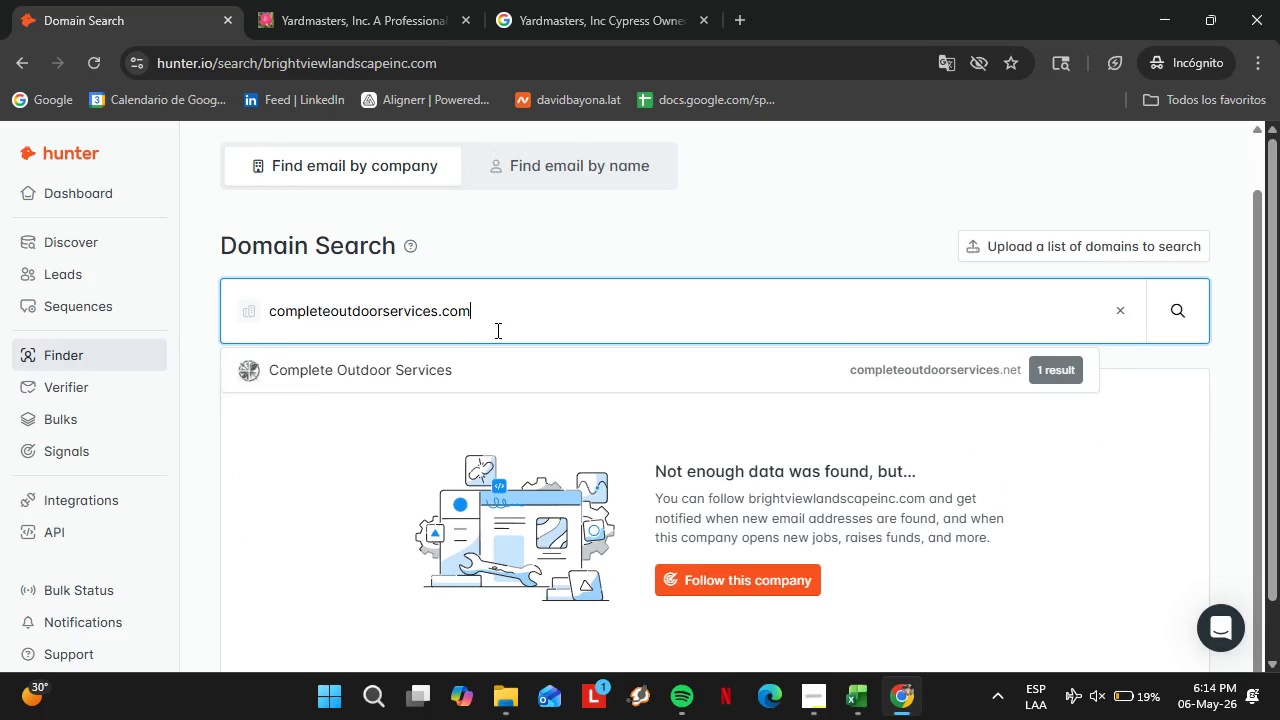 
key(Enter)
 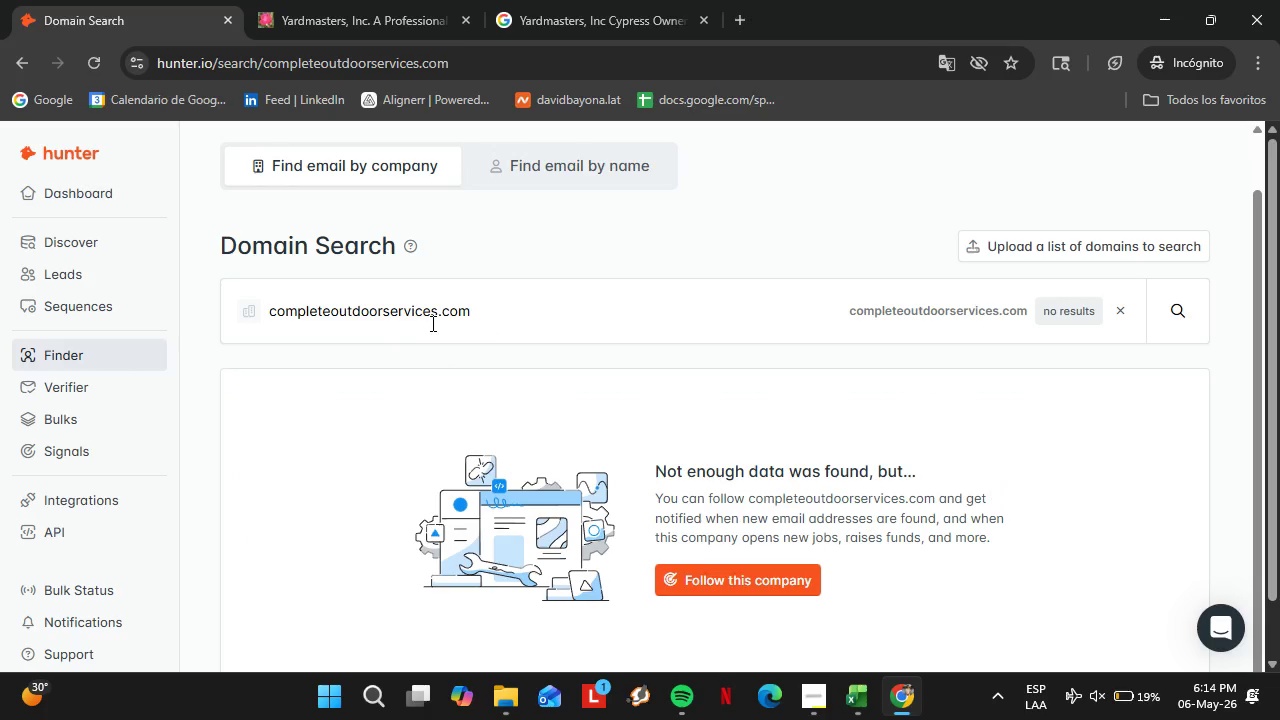 
double_click([431, 323])
 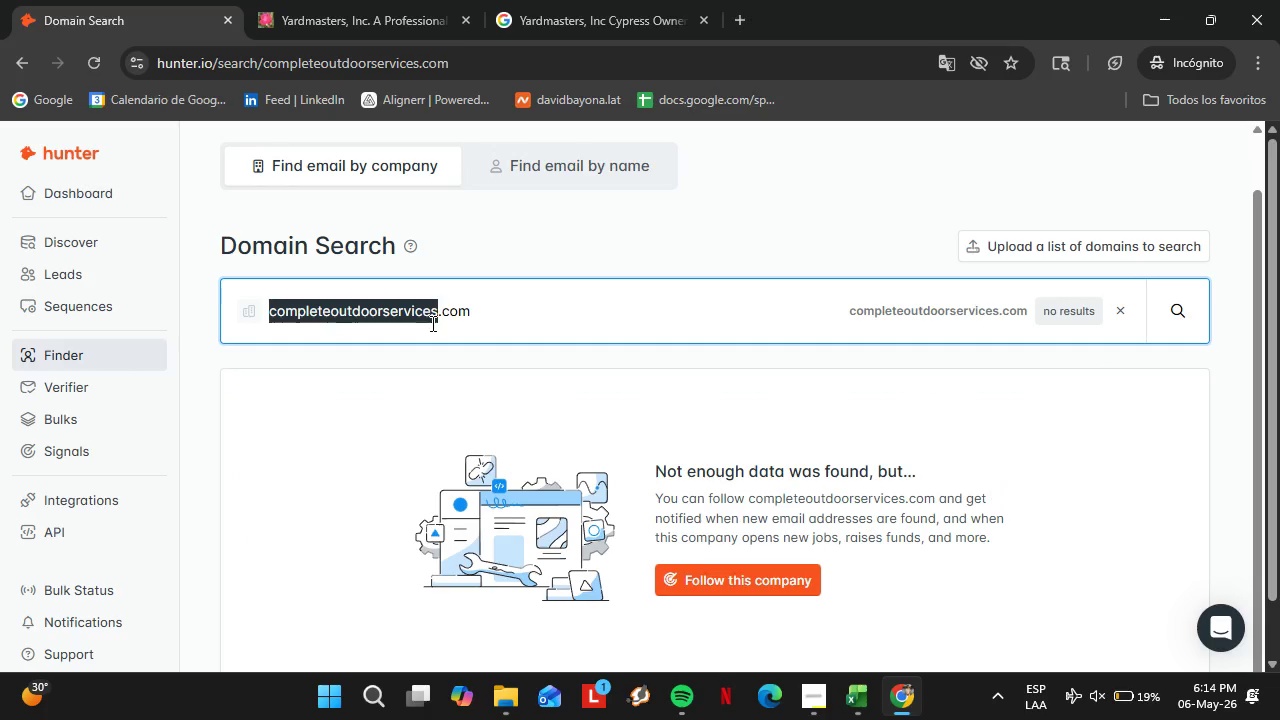 
triple_click([431, 323])
 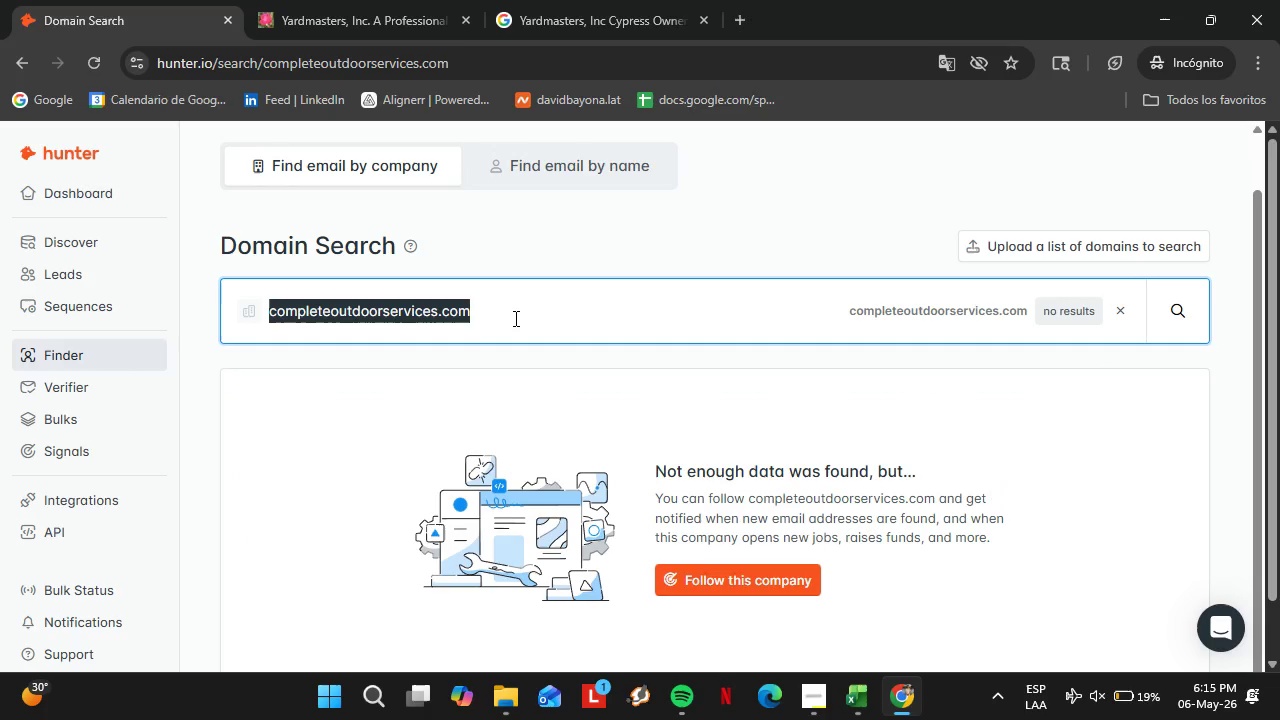 
type(evergreenpropertyservices.com)
 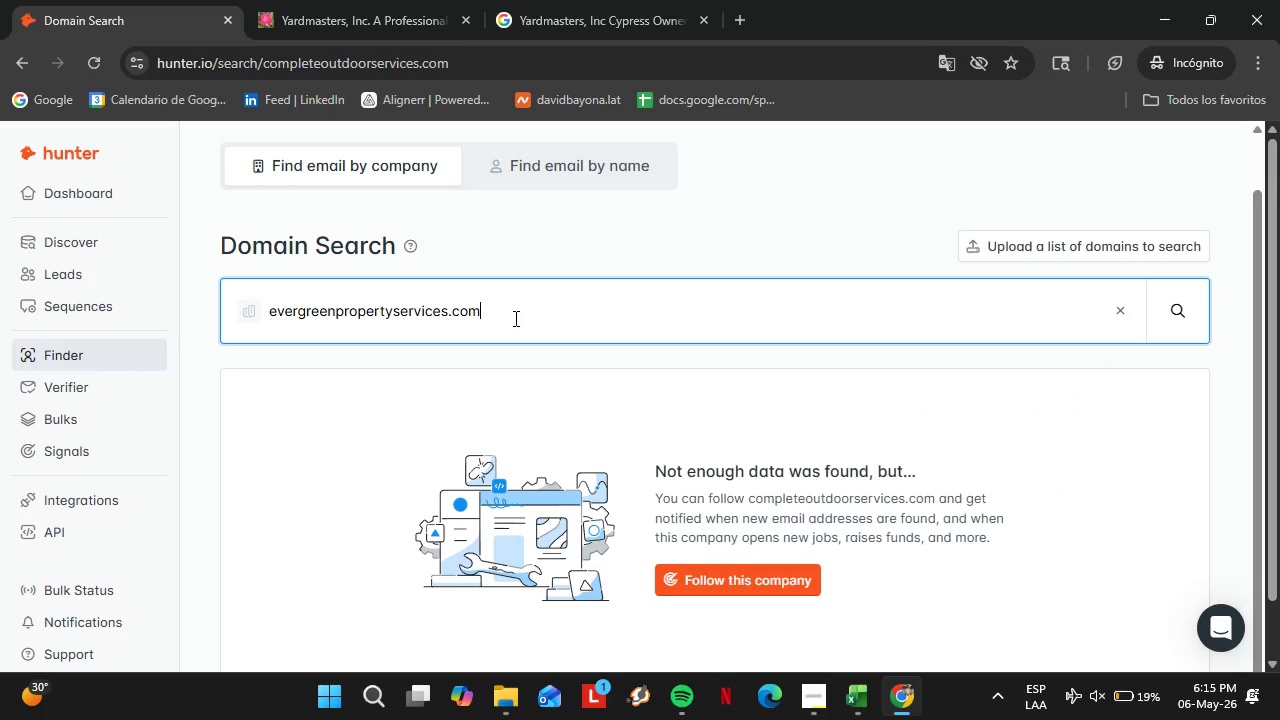 
key(Enter)
 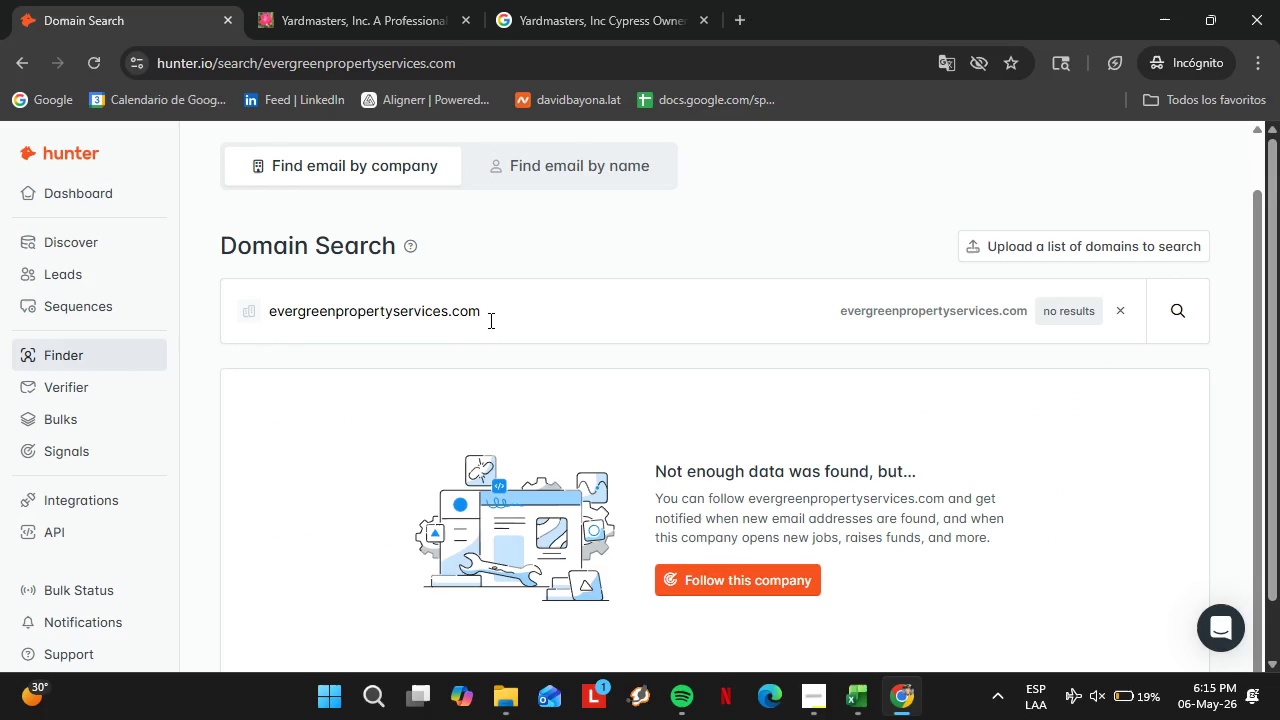 
double_click([489, 320])
 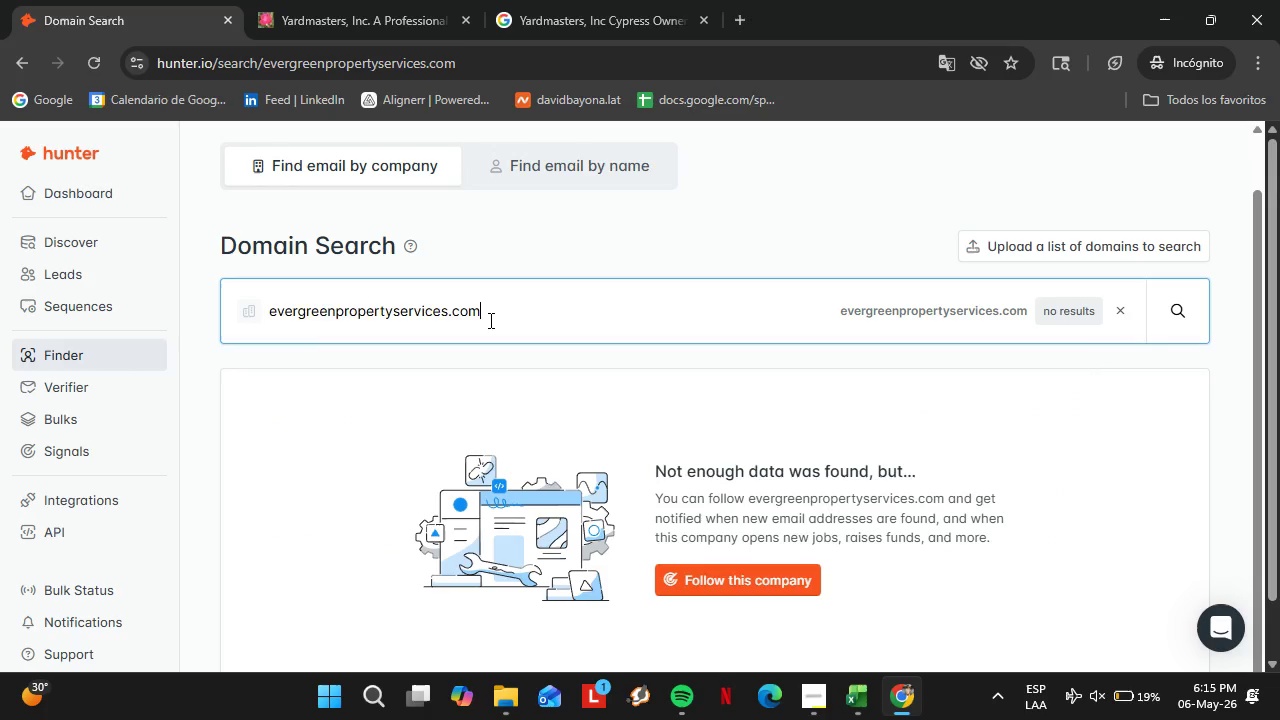 
triple_click([489, 320])
 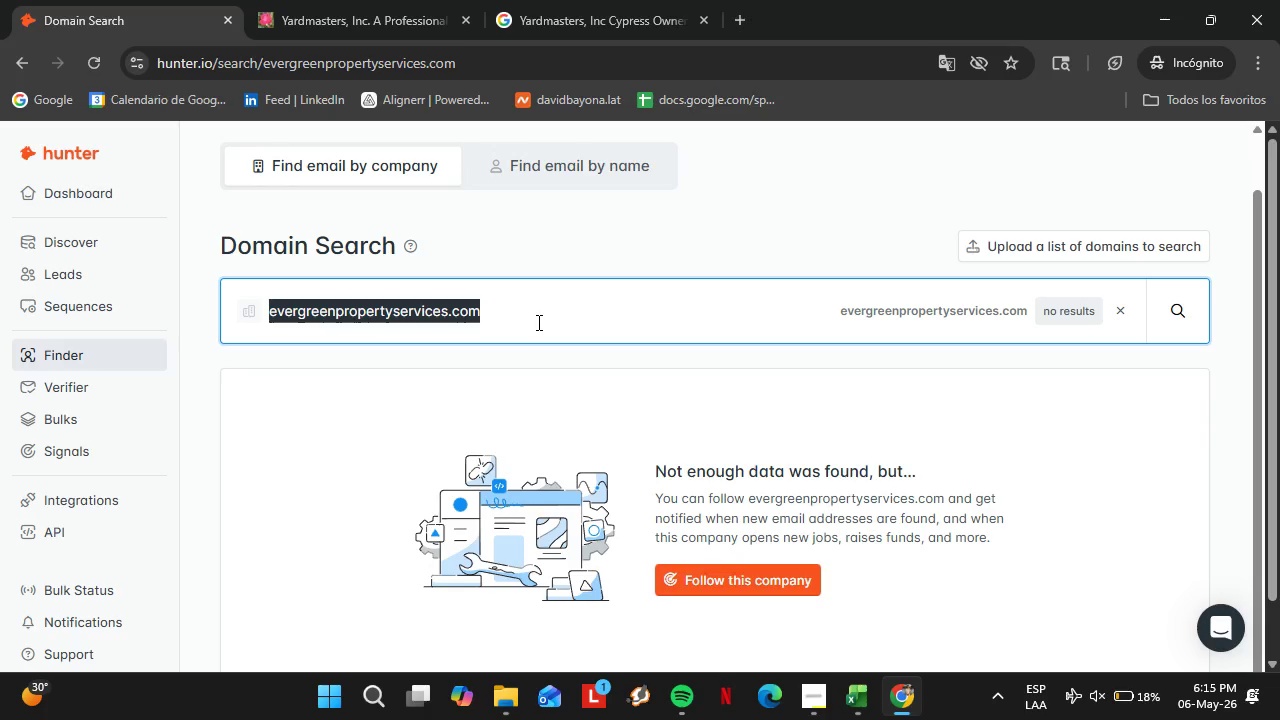 
wait(6.69)
 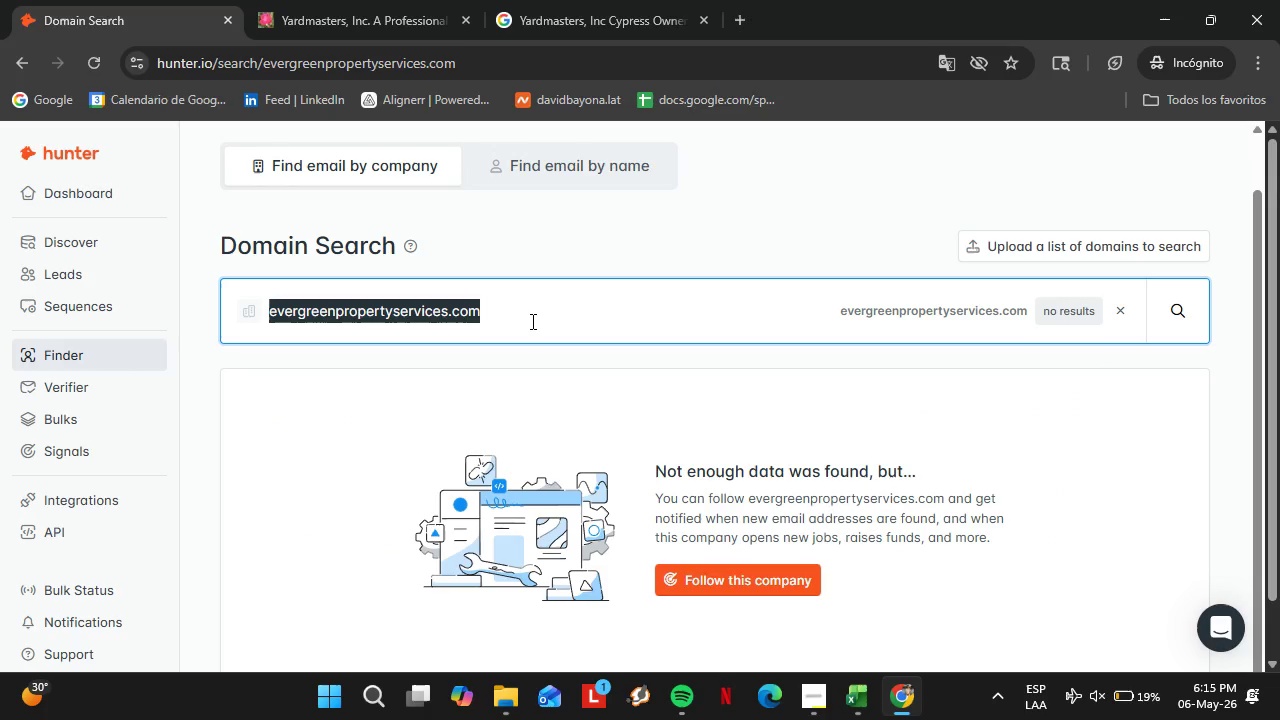 
type(greenwayoutdoorservices.com)
 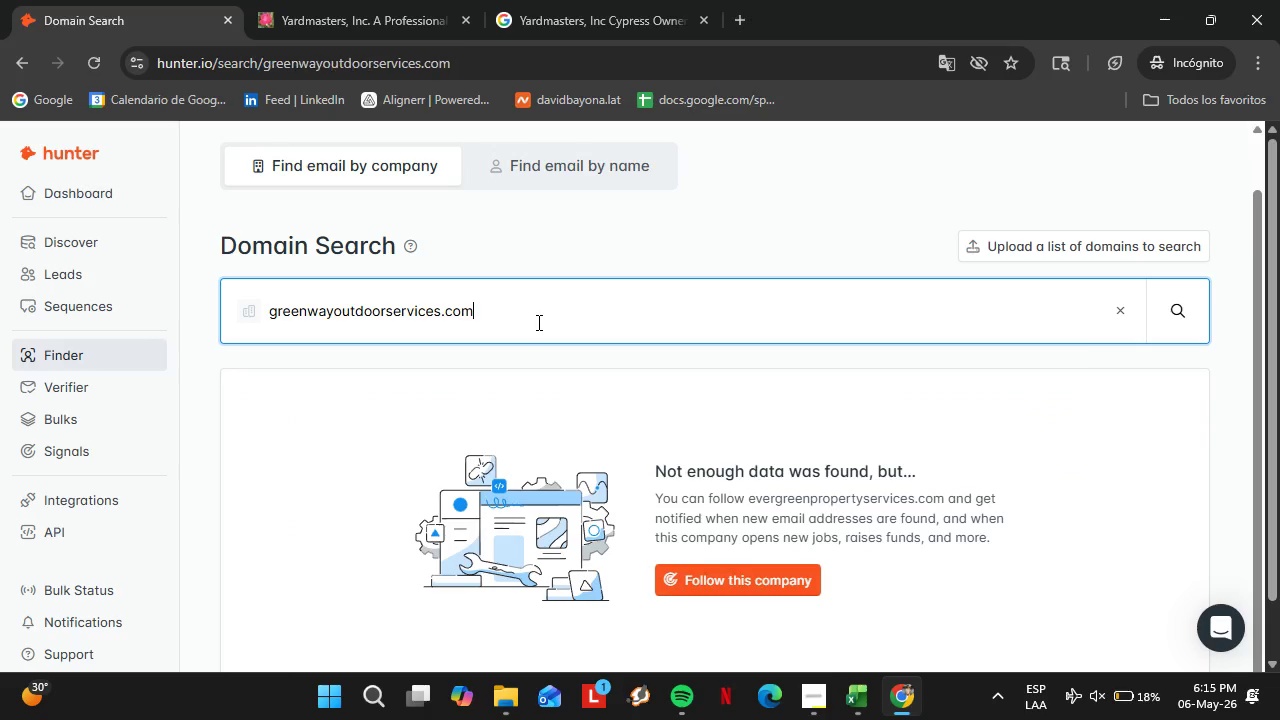 
key(Enter)
 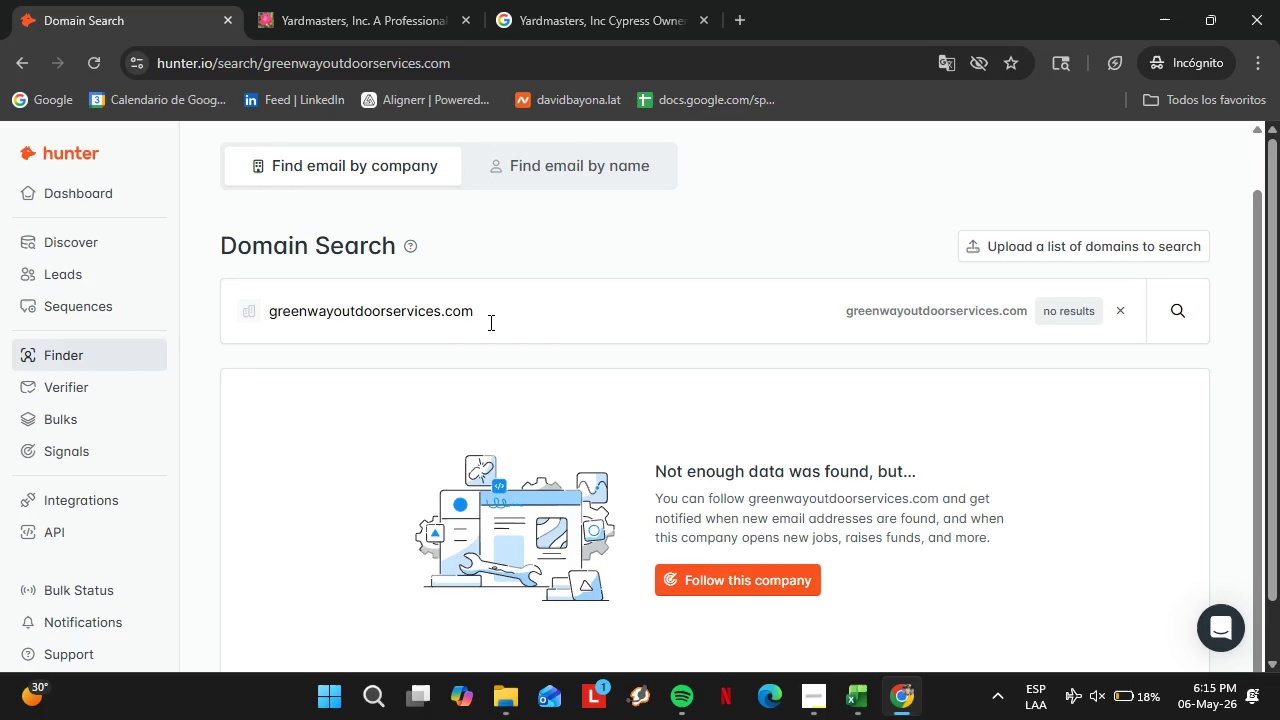 
double_click([489, 322])
 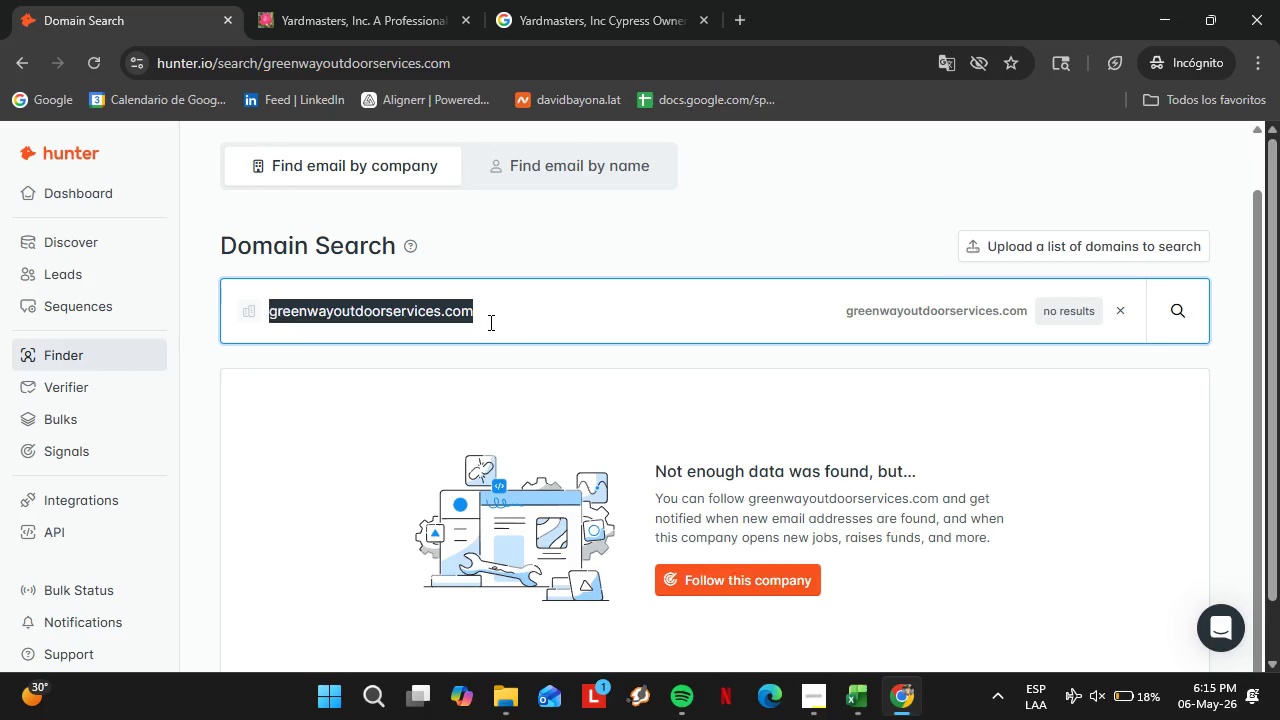 
triple_click([489, 322])
 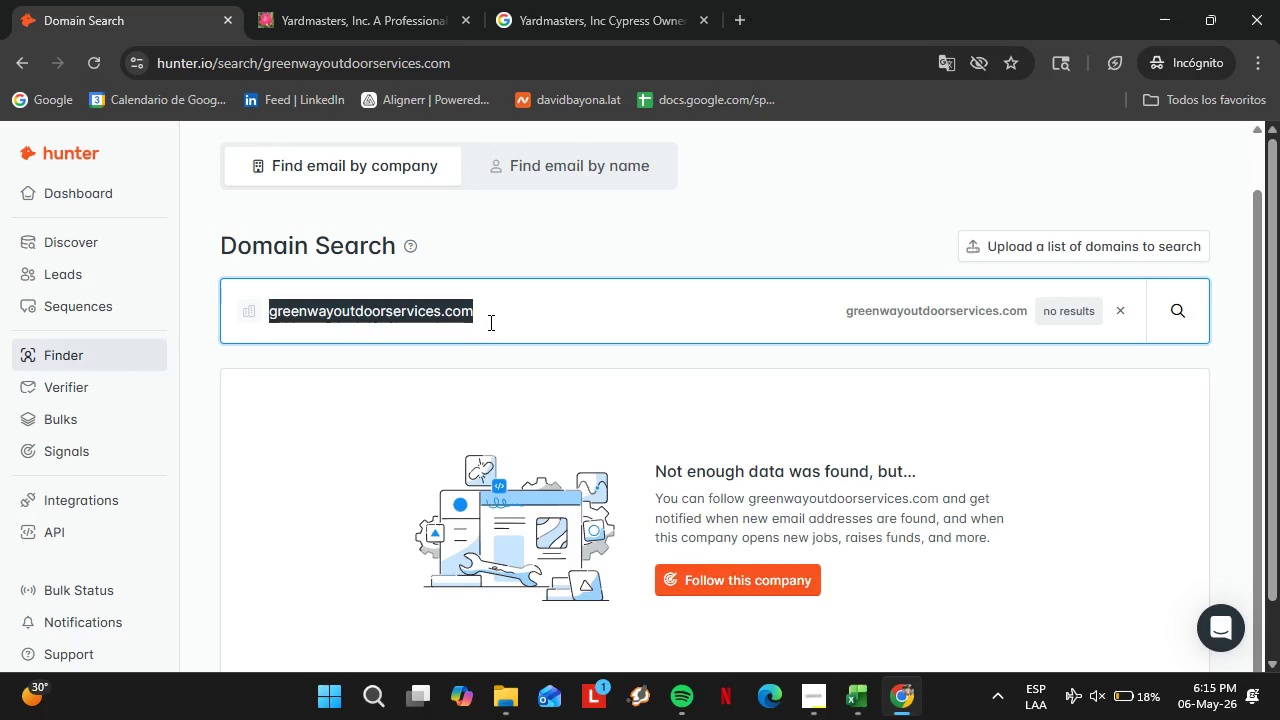 
triple_click([489, 322])
 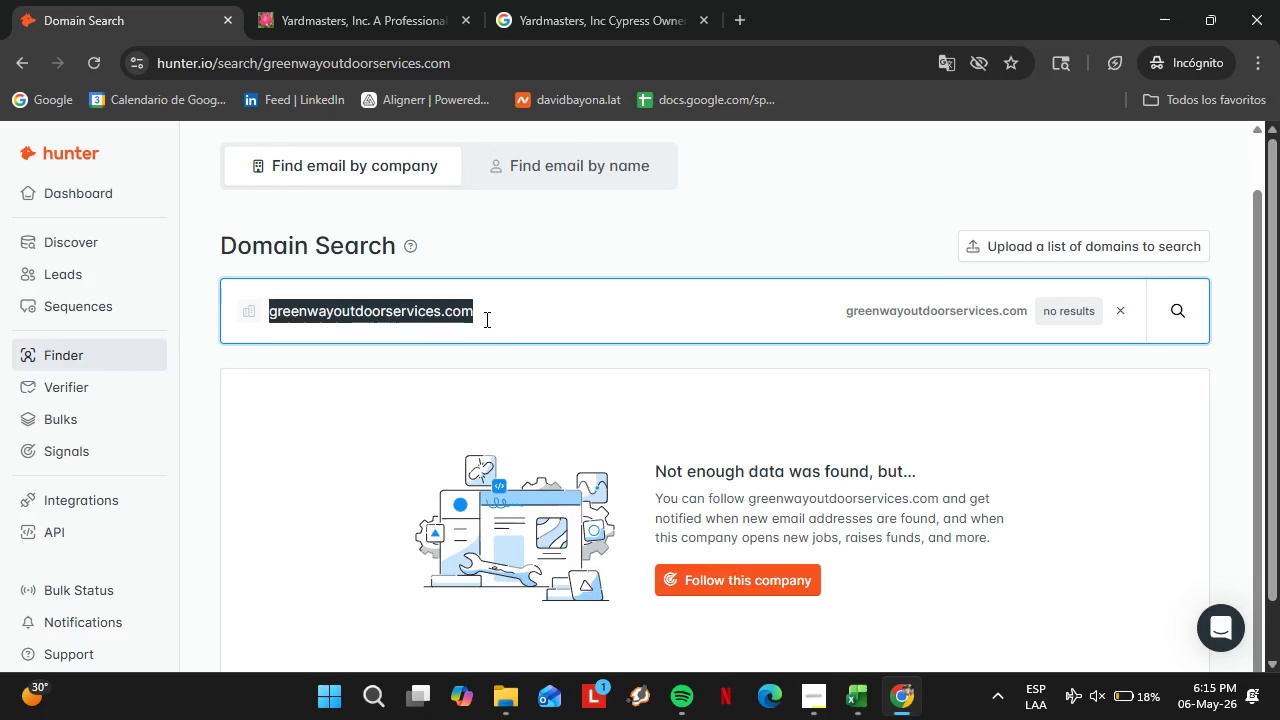 
wait(10.39)
 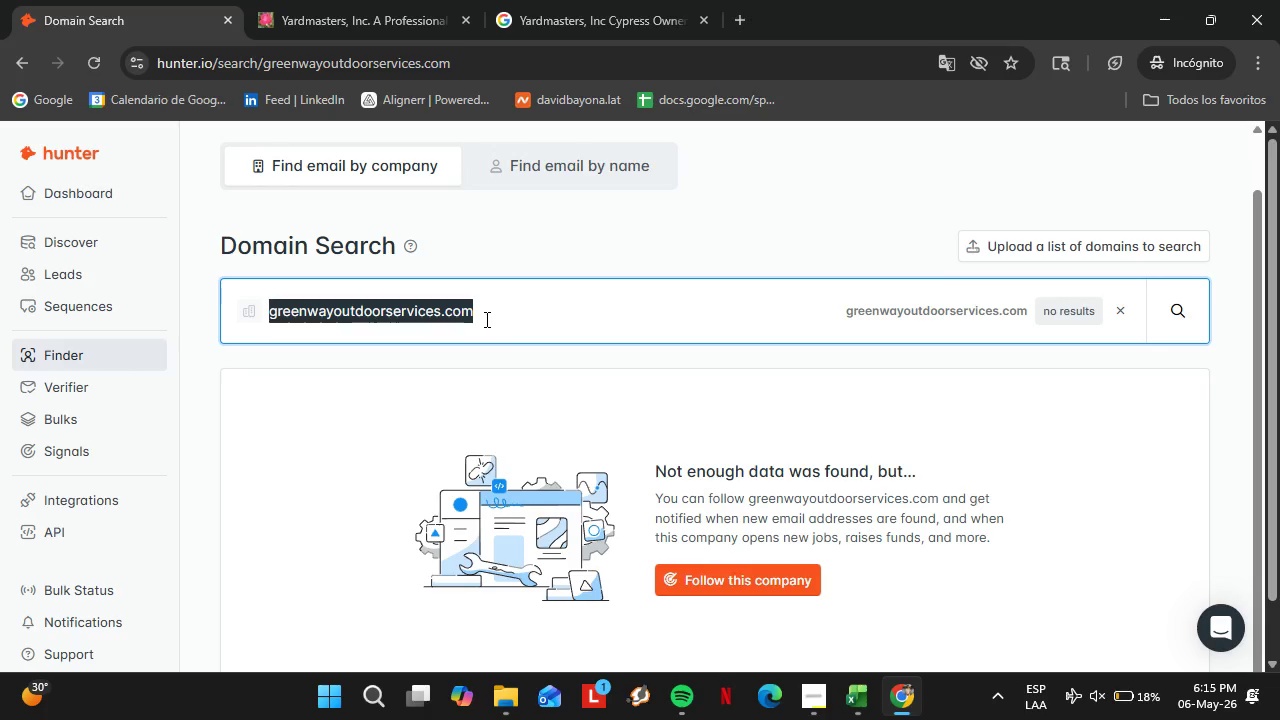 
type(landscapecontractin)
 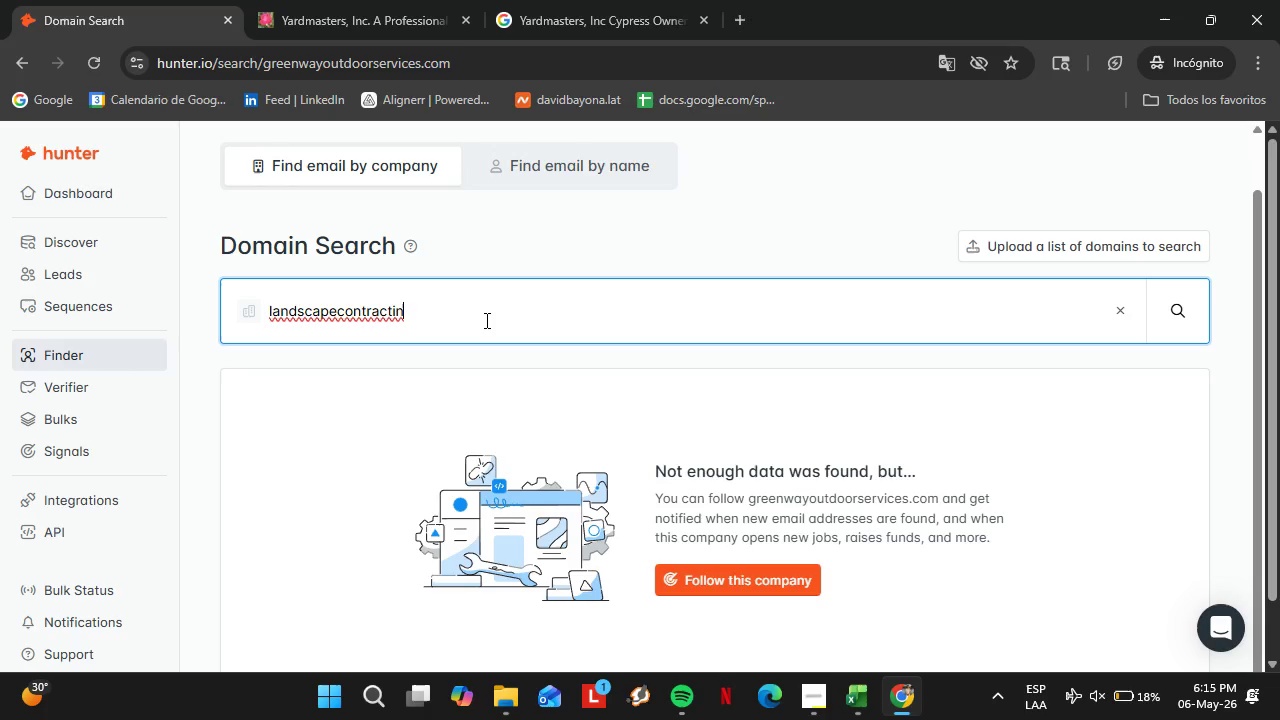 
wait(10.55)
 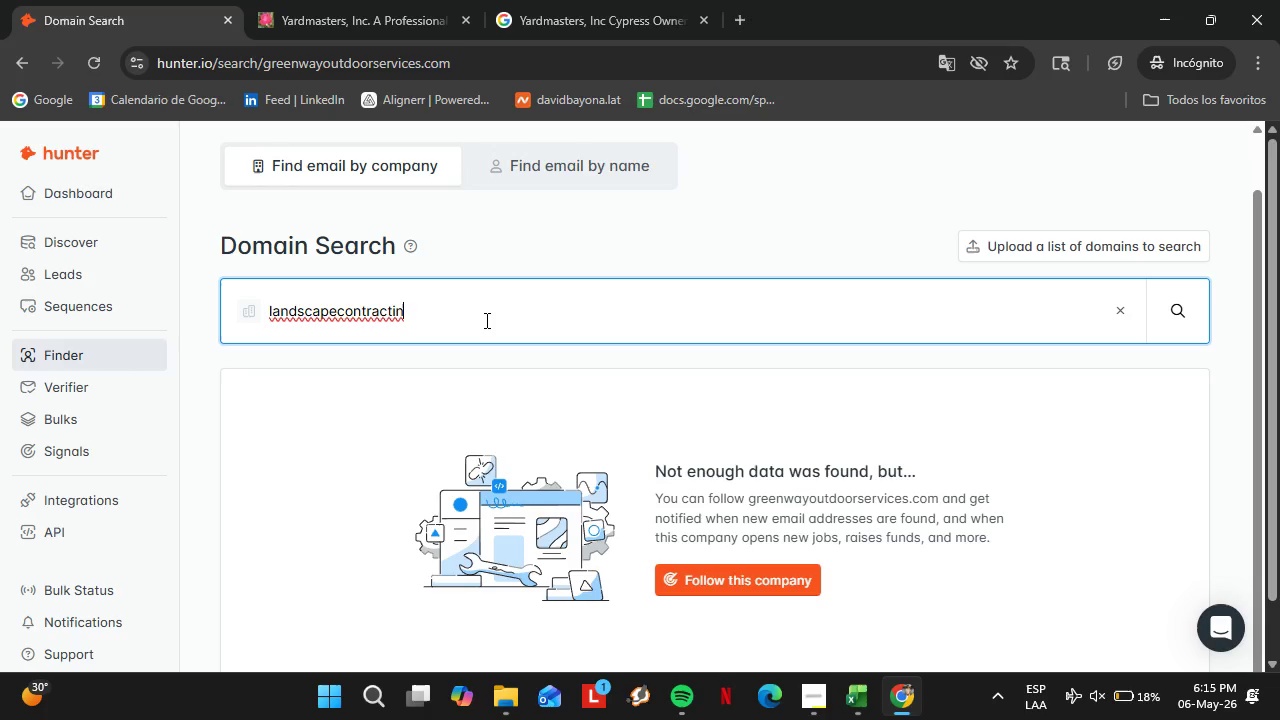 
type(ginc.com)
 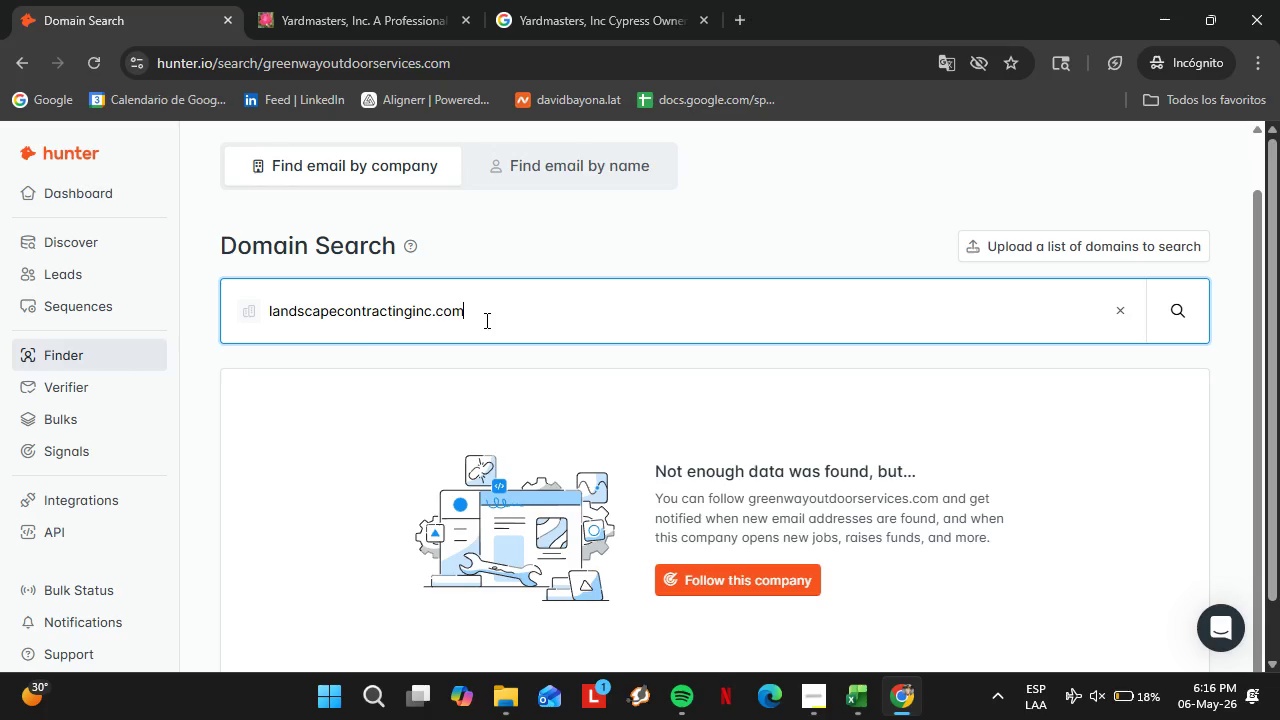 
key(Enter)
 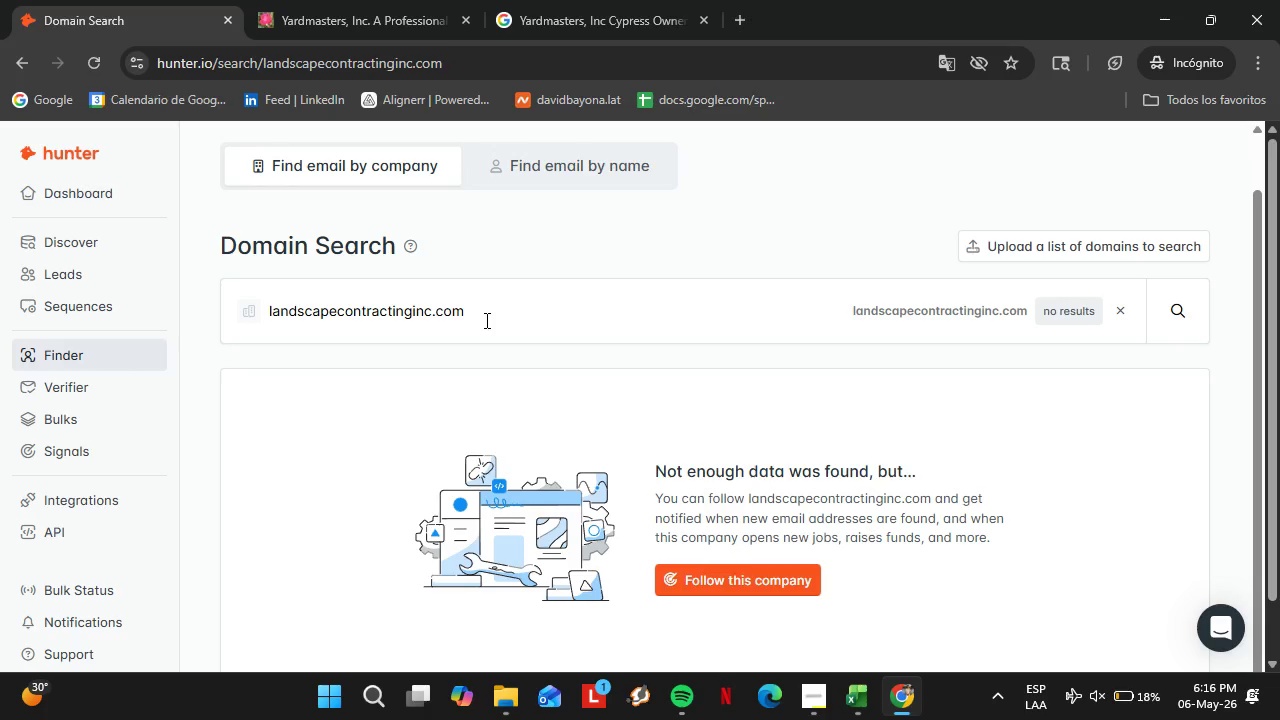 
double_click([440, 323])
 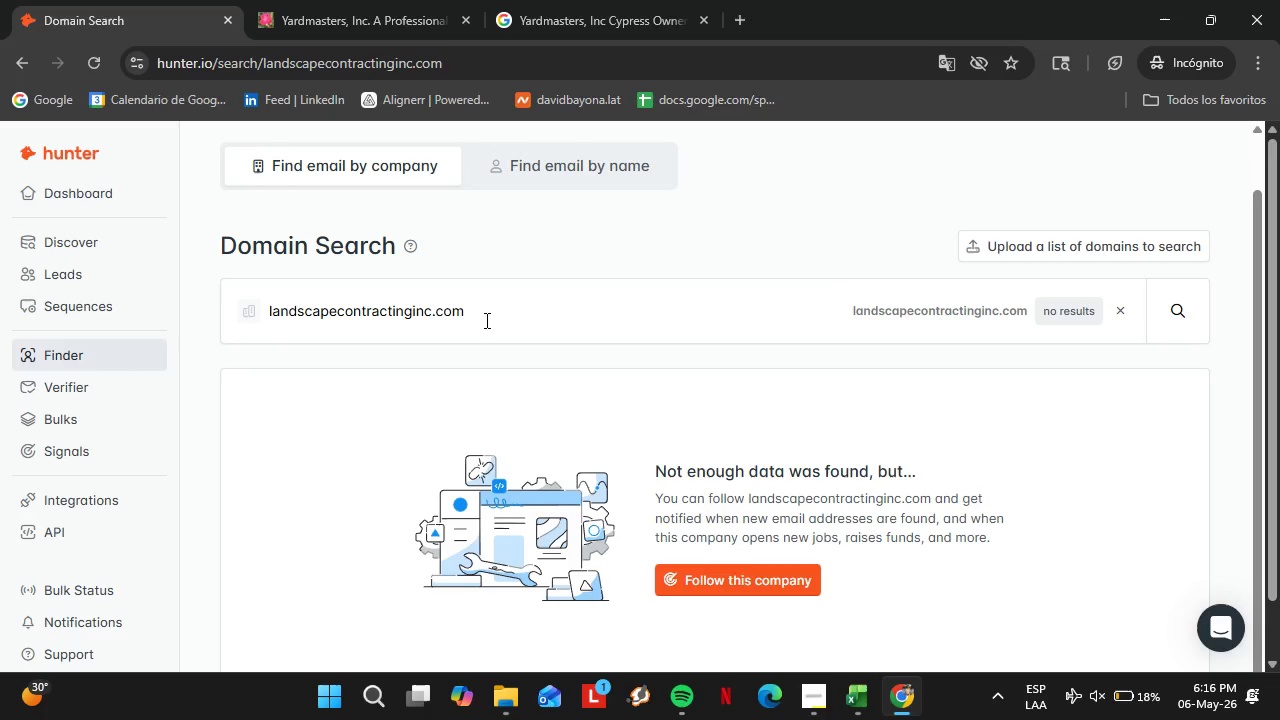 
triple_click([440, 323])
 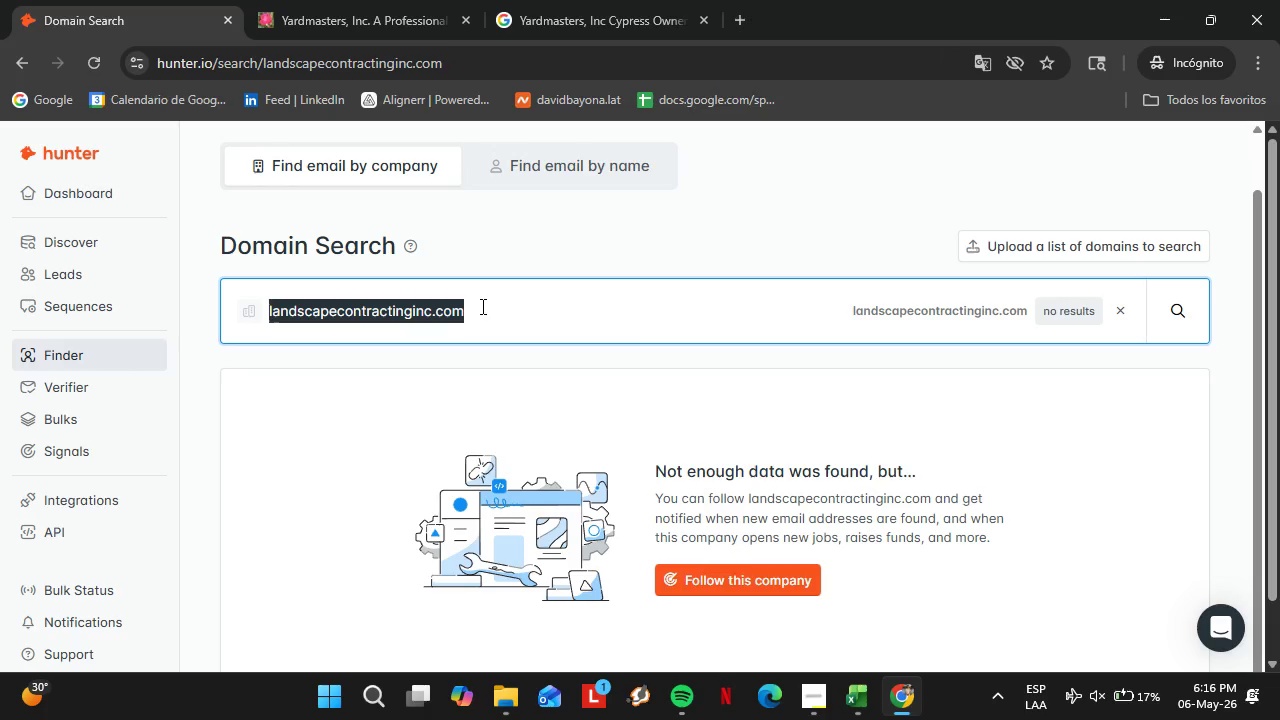 
wait(7.23)
 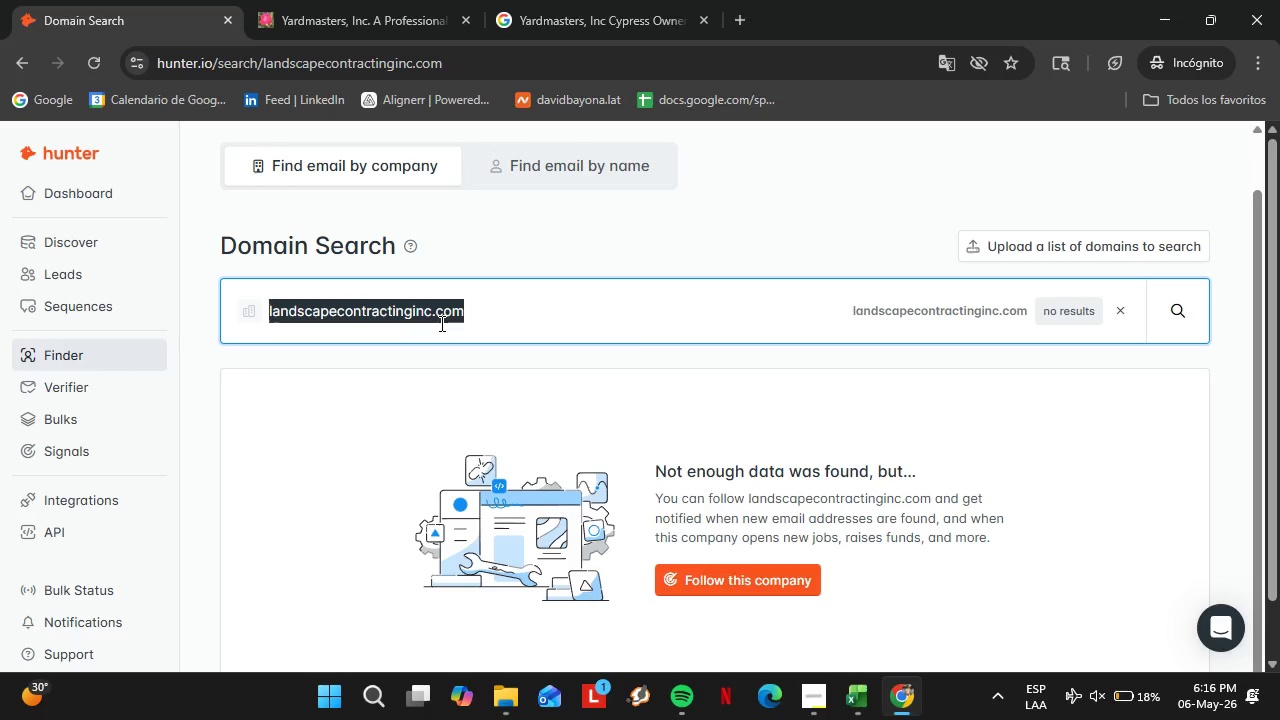 
type(lawnmasterslandscape.com)
 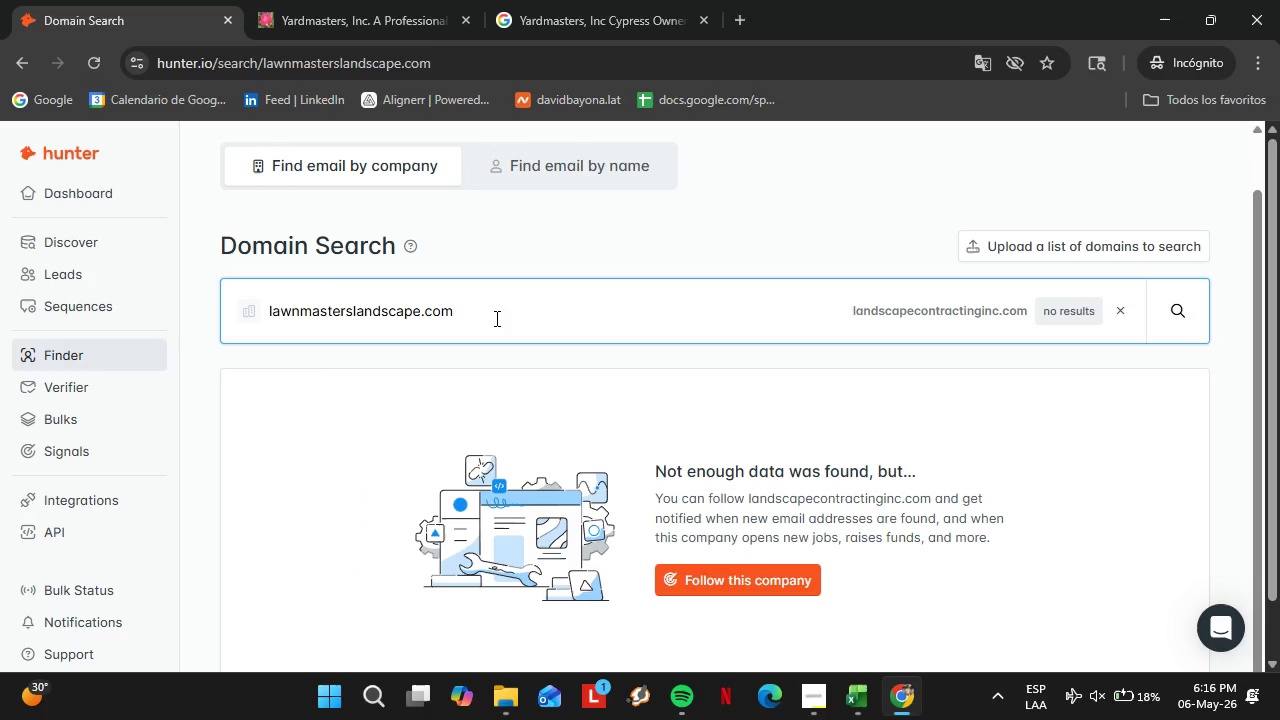 
key(Enter)
 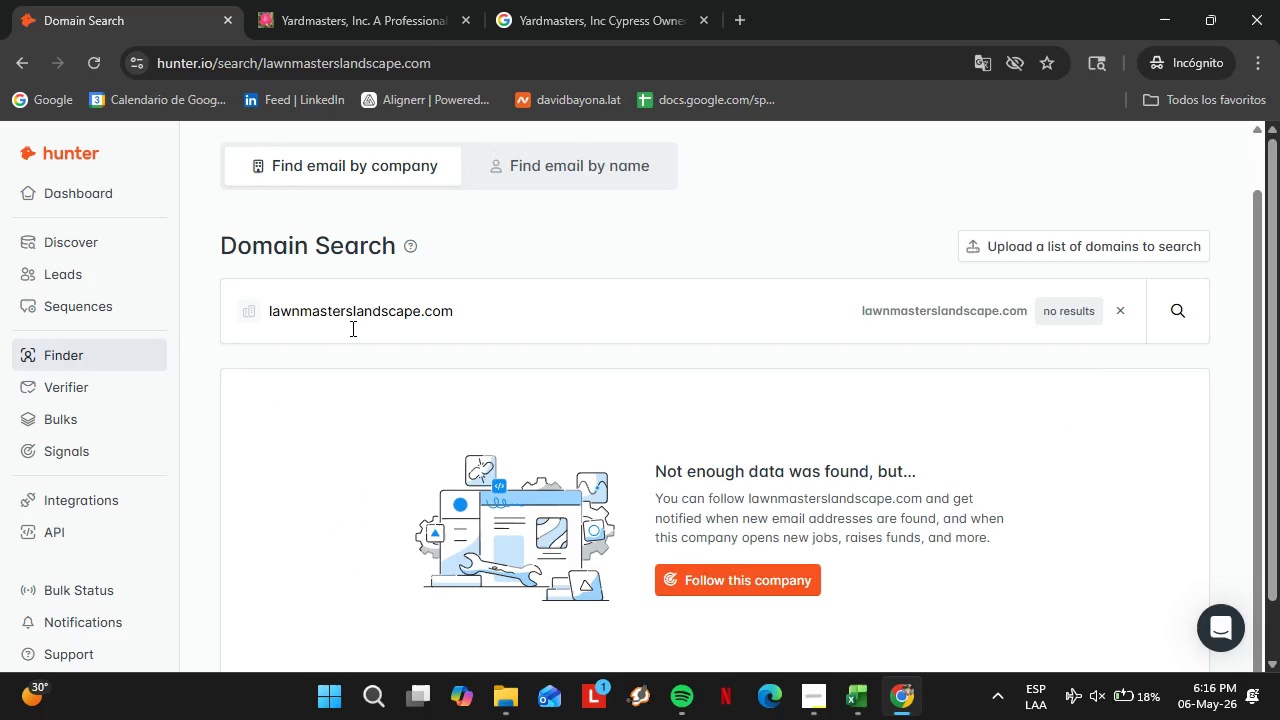 
double_click([351, 328])
 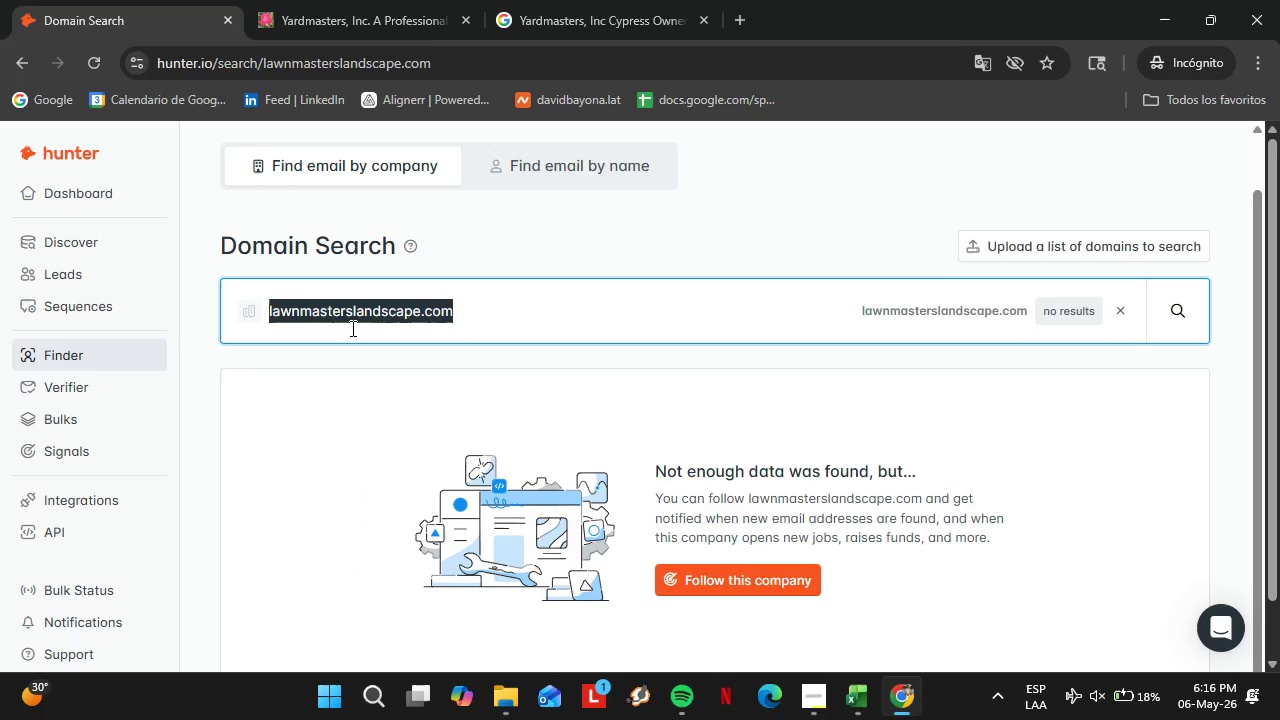 
triple_click([351, 328])
 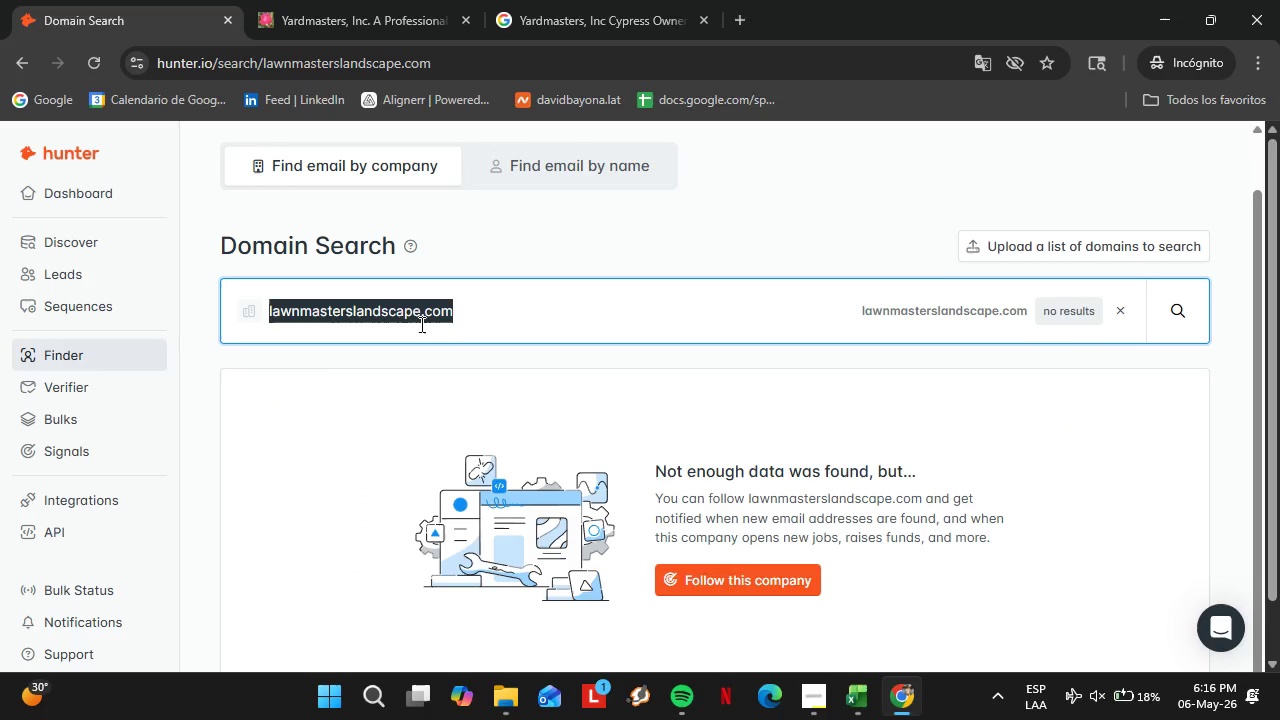 
type(natrur)
key(Backspace)
key(Backspace)
key(Backspace)
type(uralscapepros.com)
 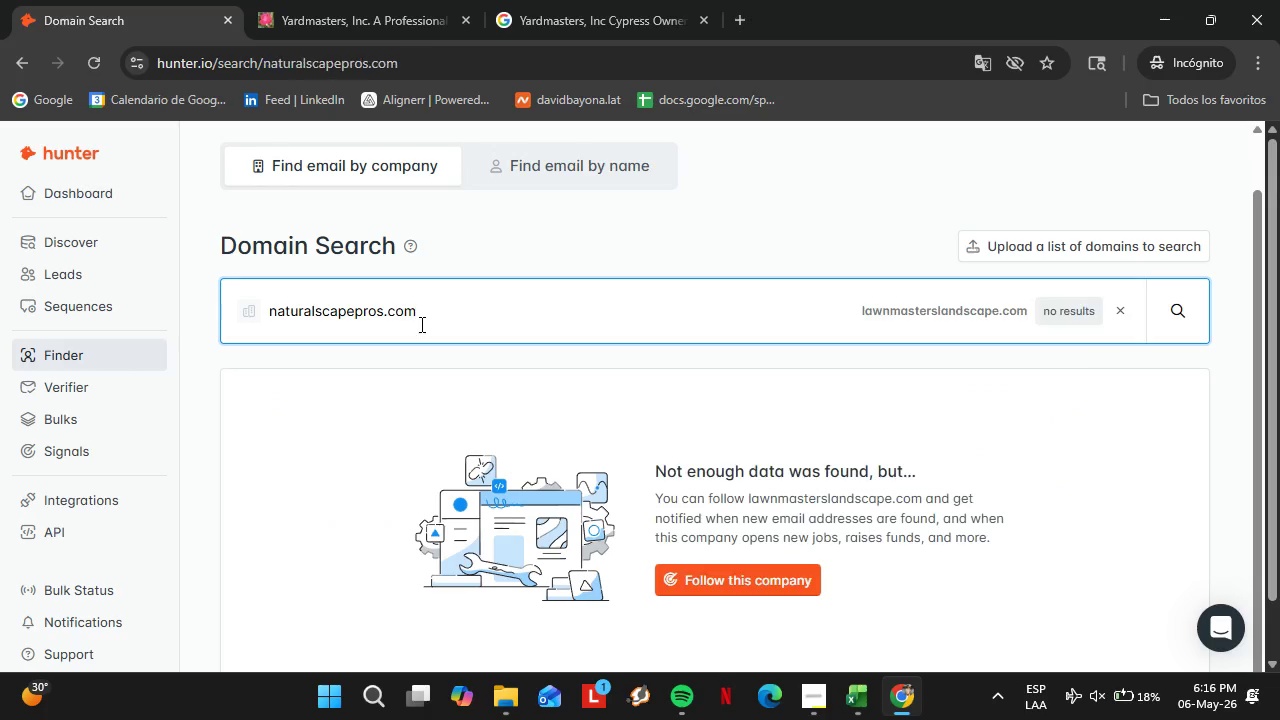 
key(Enter)
 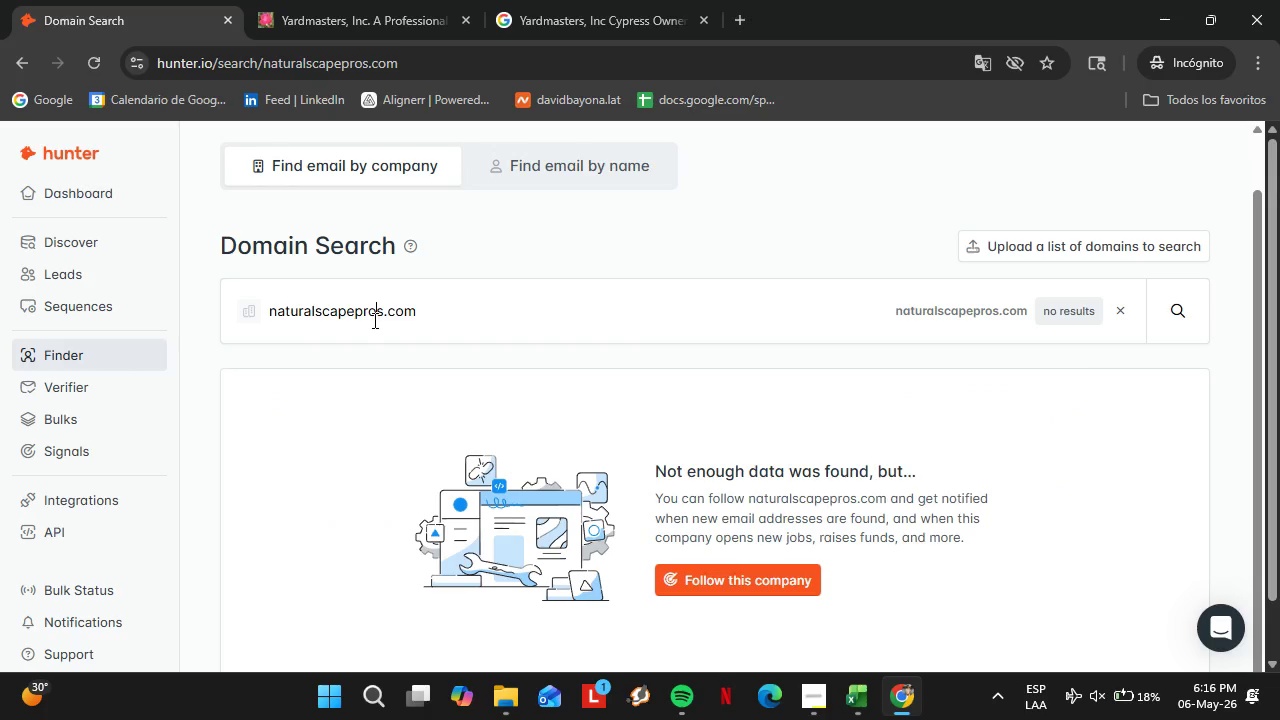 
double_click([373, 320])
 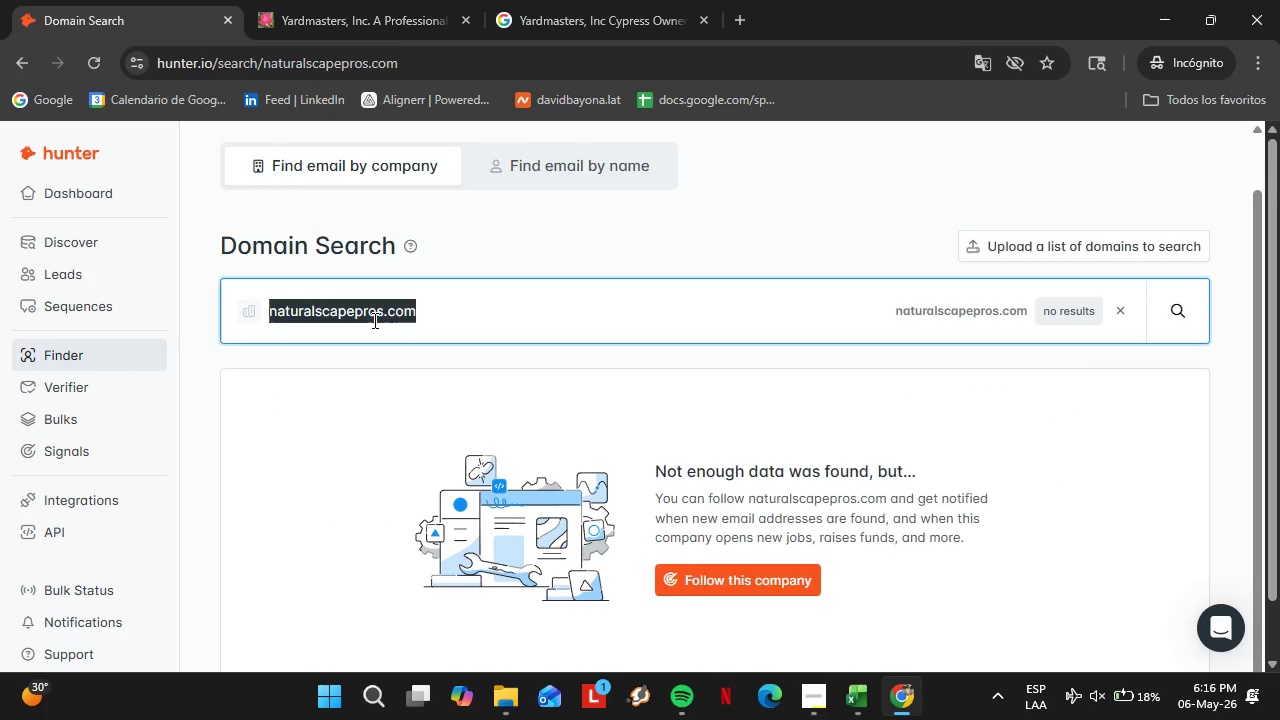 
triple_click([373, 320])
 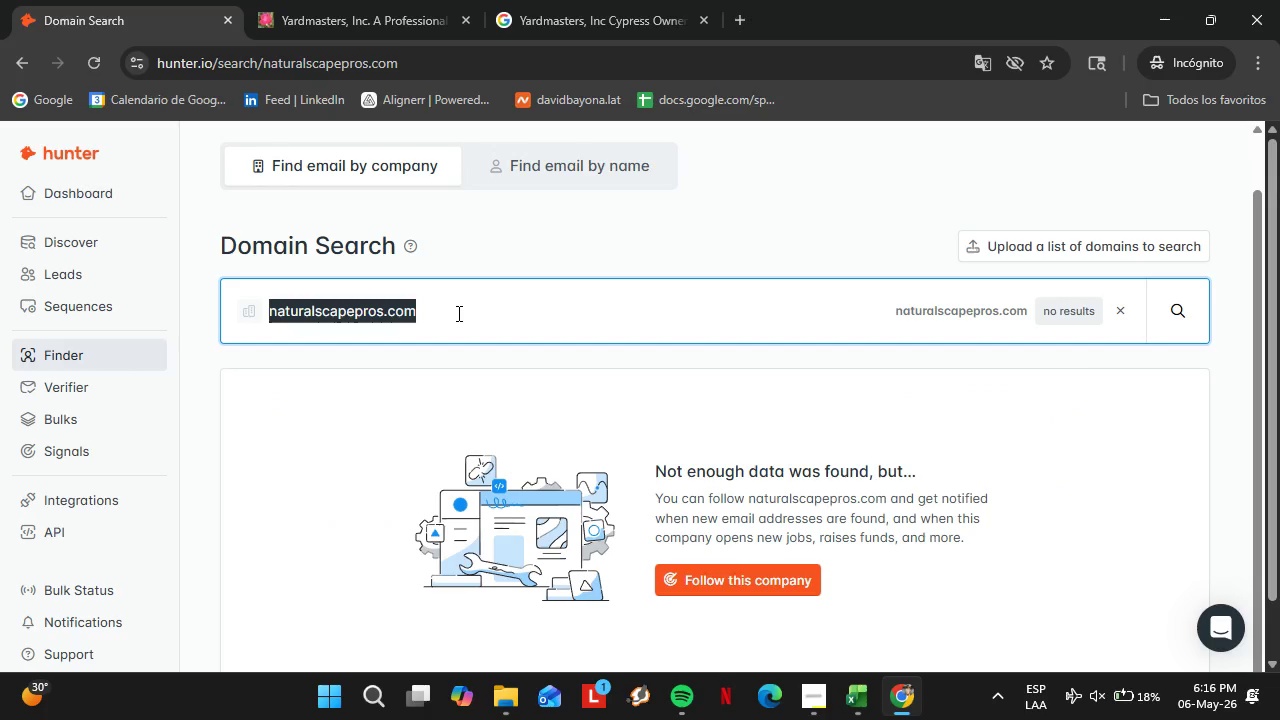 
type(premieroutdoorservices.com)
 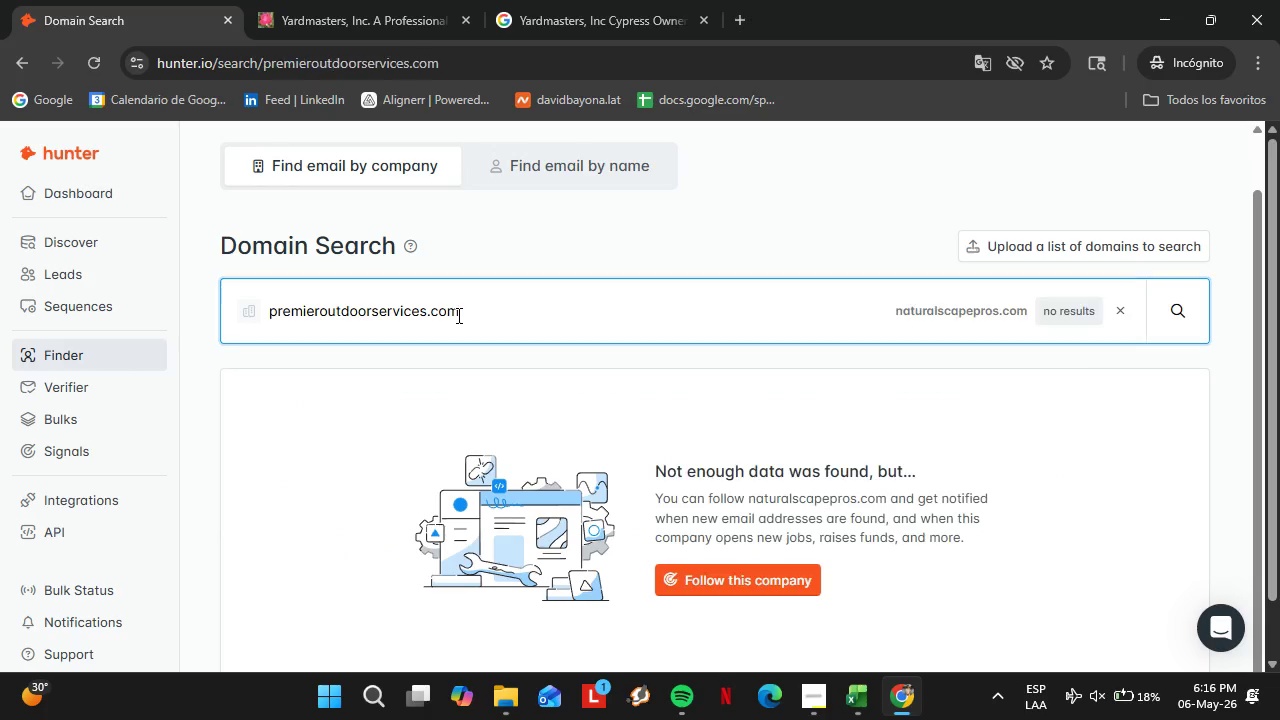 
key(Enter)
 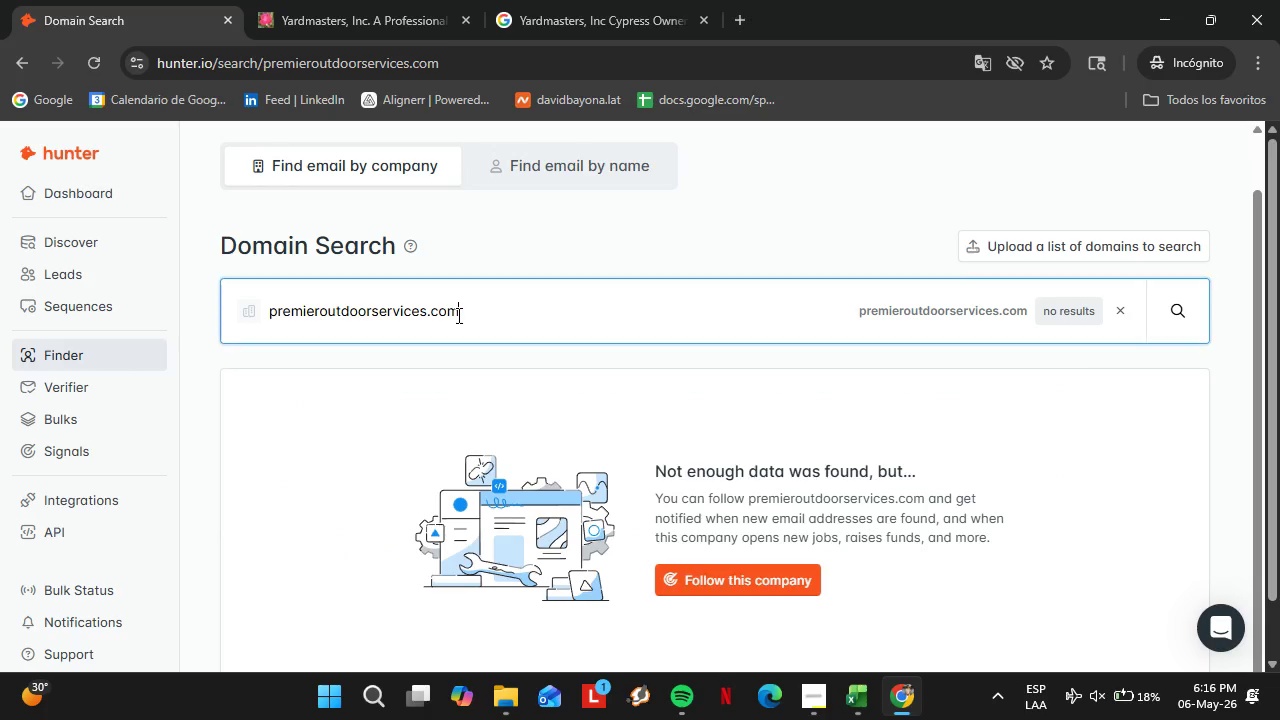 
double_click([457, 315])
 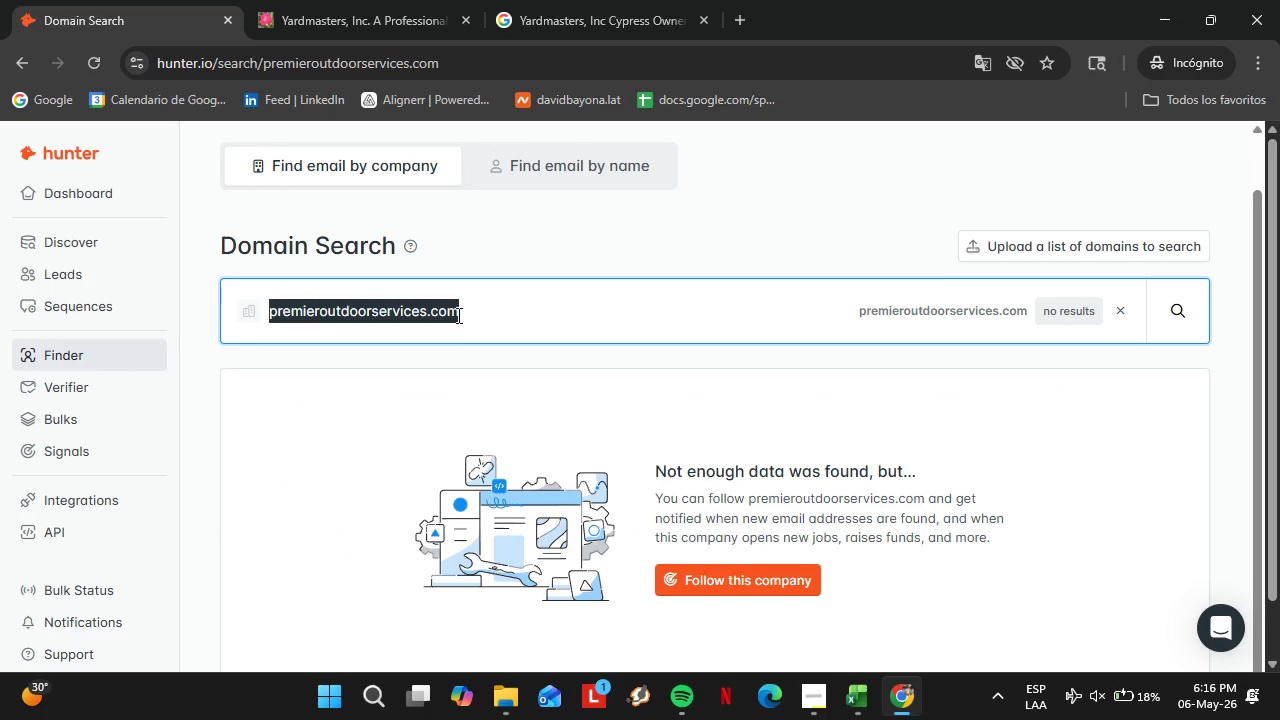 
triple_click([457, 315])
 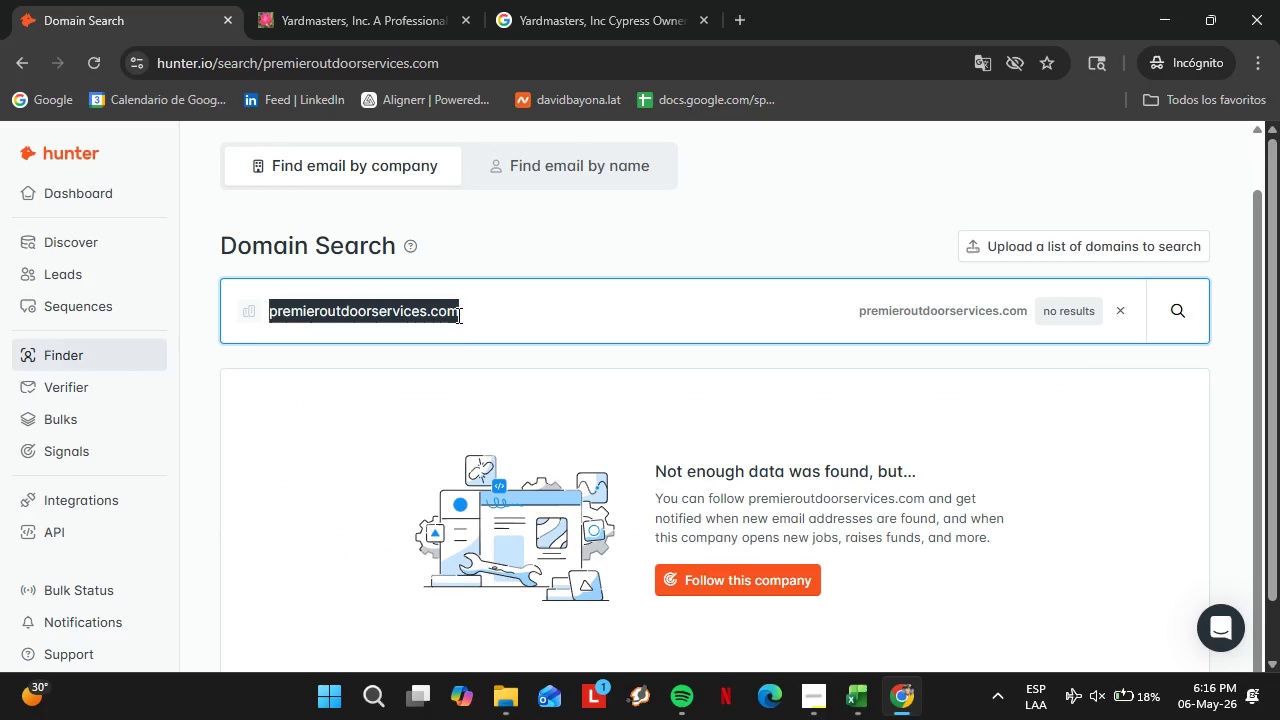 
type(totalpropertymaintenance.com)
 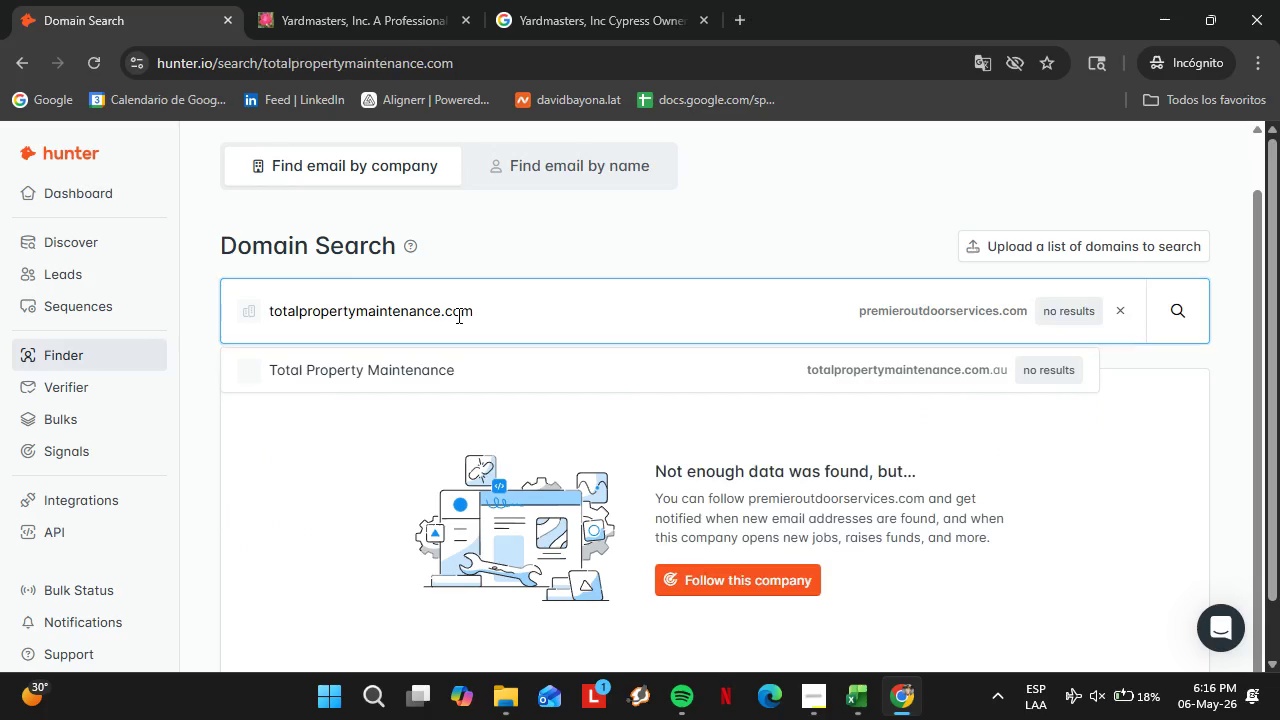 
key(Enter)
 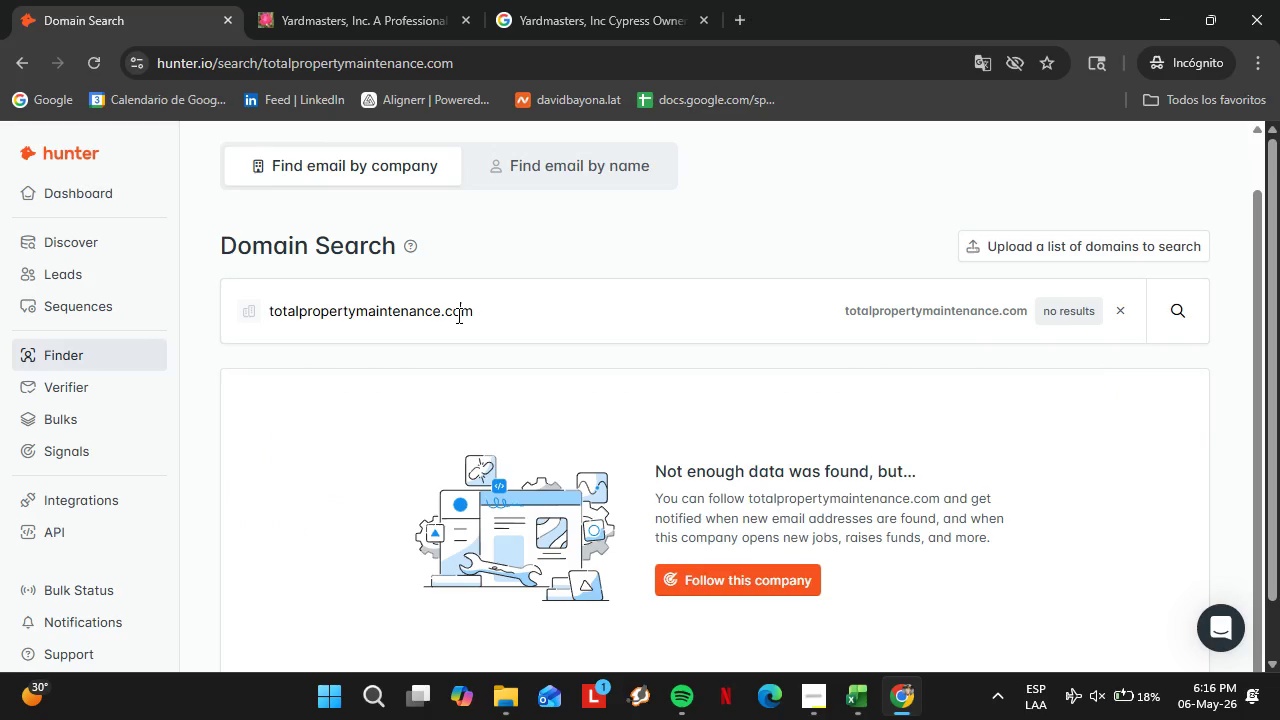 
double_click([457, 315])
 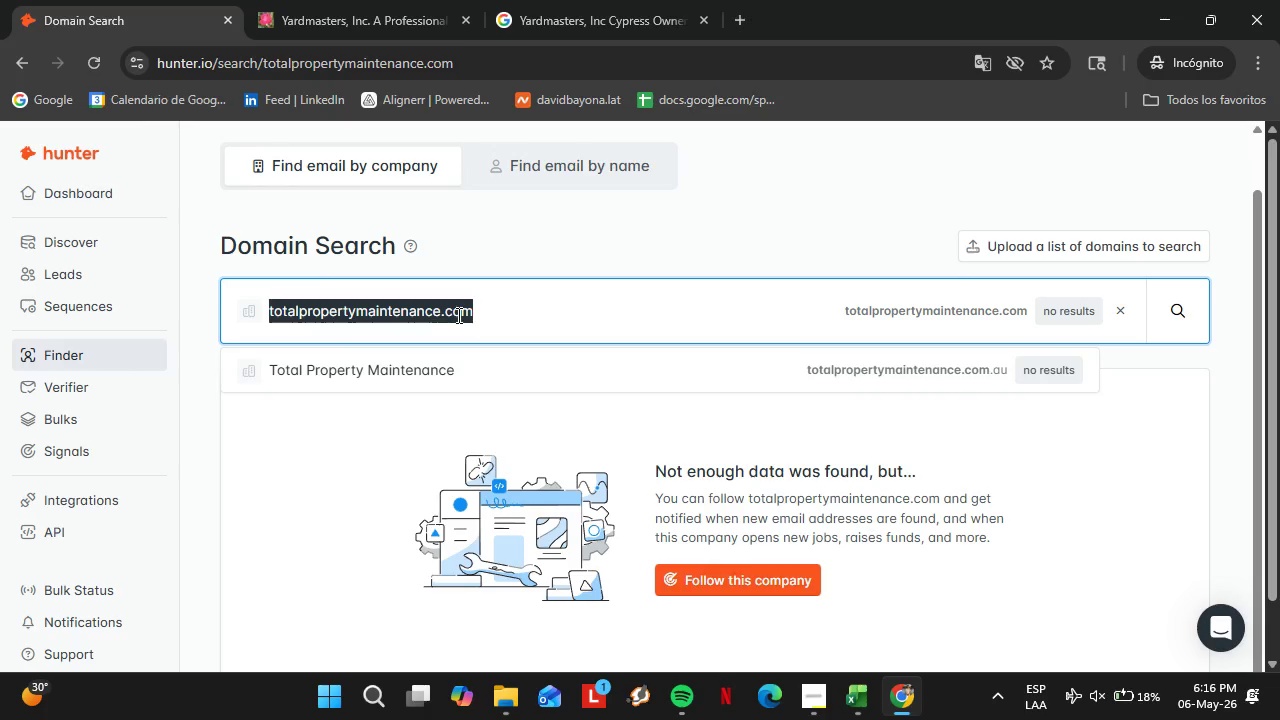 
triple_click([457, 315])
 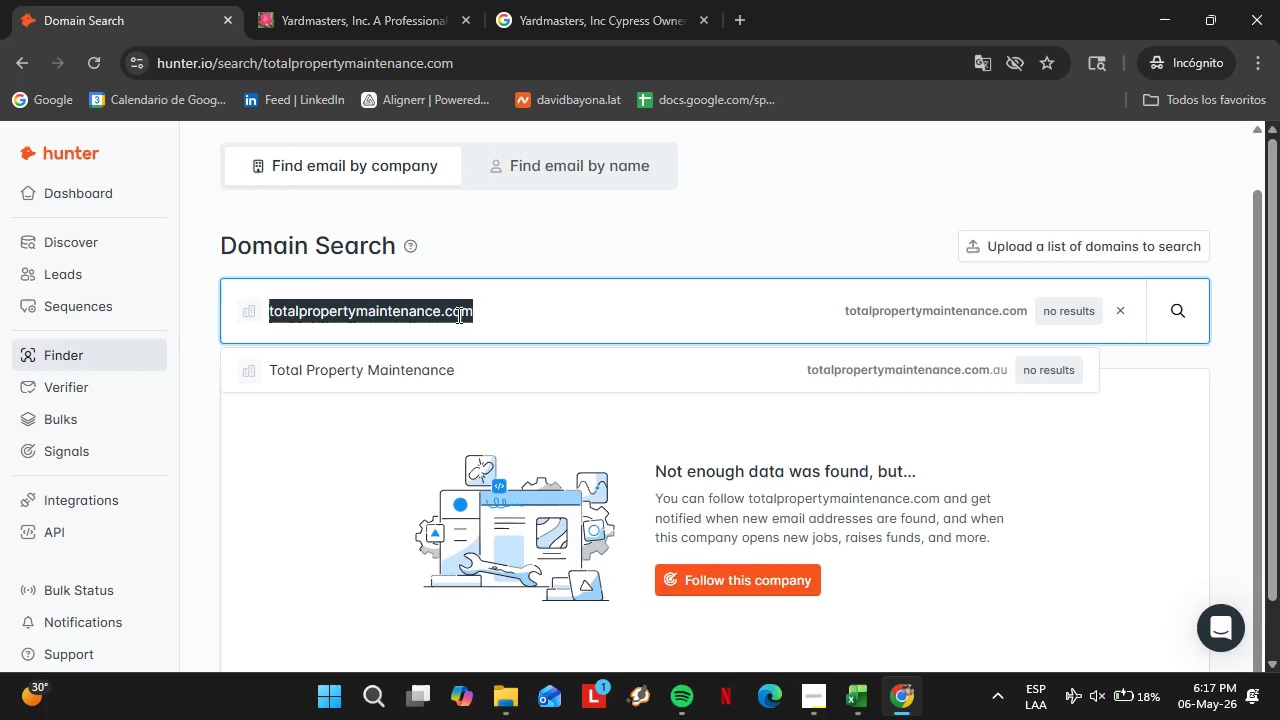 
wait(17.22)
 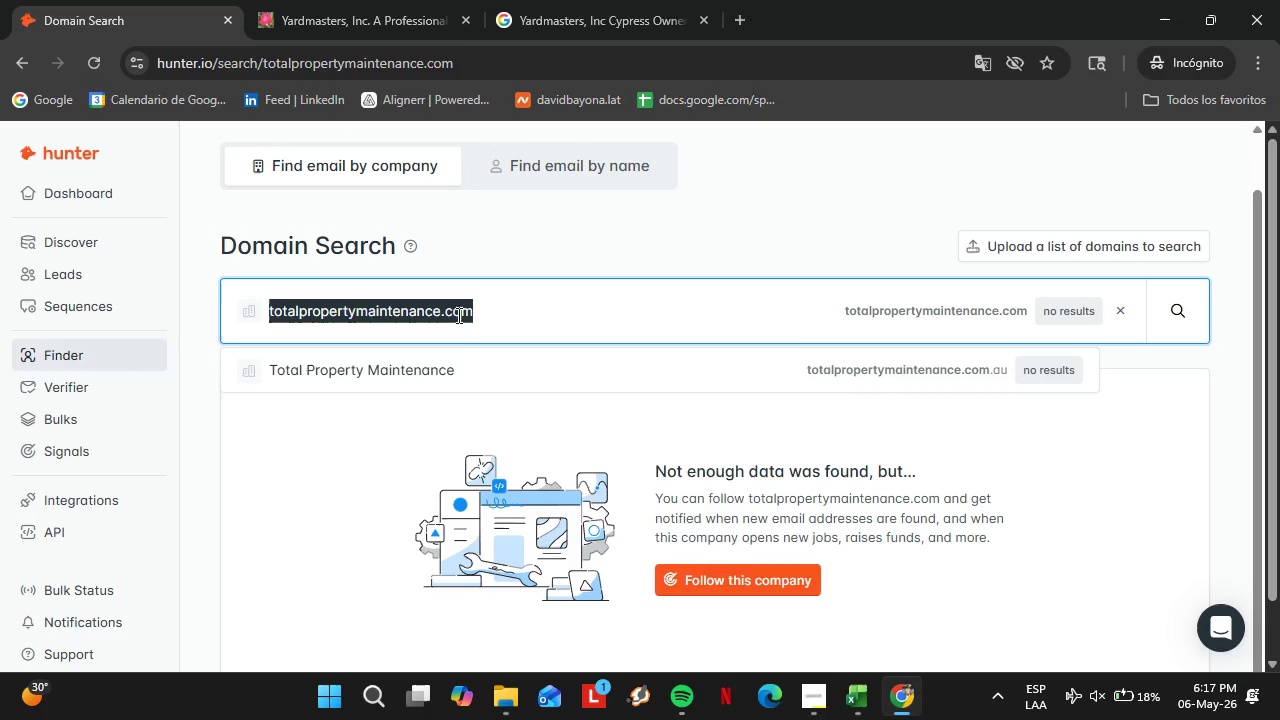 
type(advance-air.com)
key(Backspace)
key(Backspace)
type(om)
 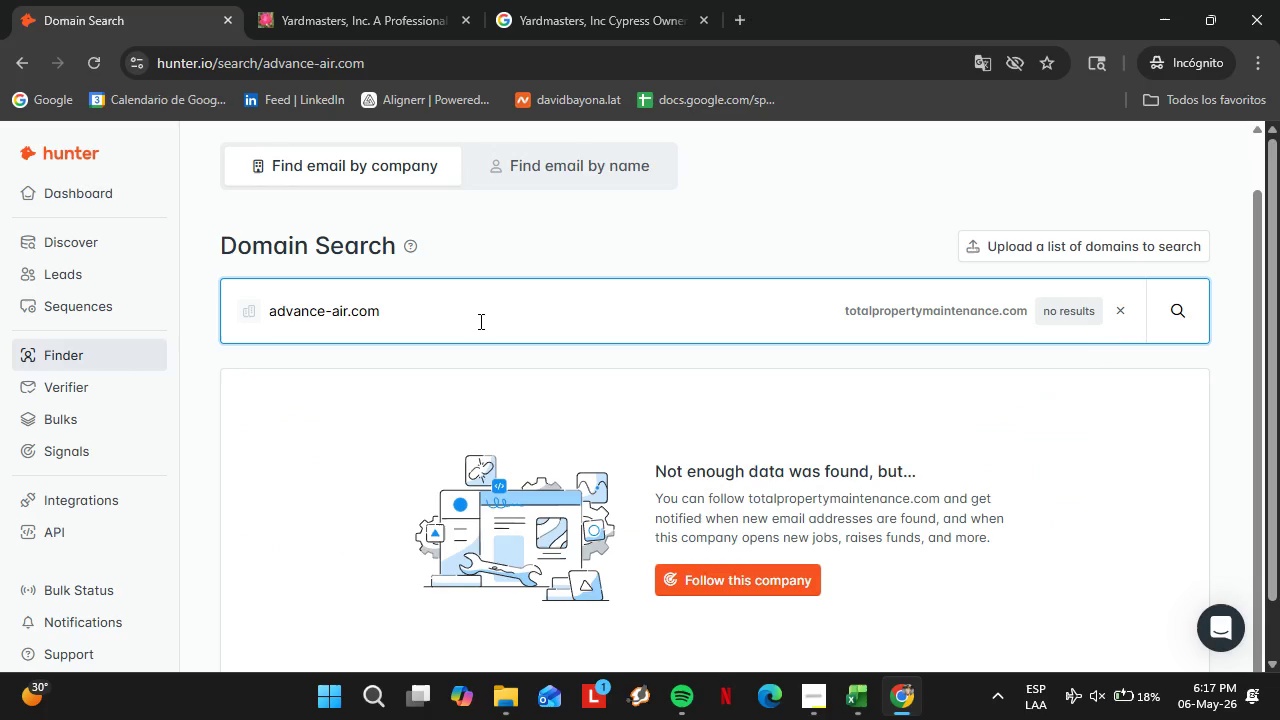 
key(Enter)
 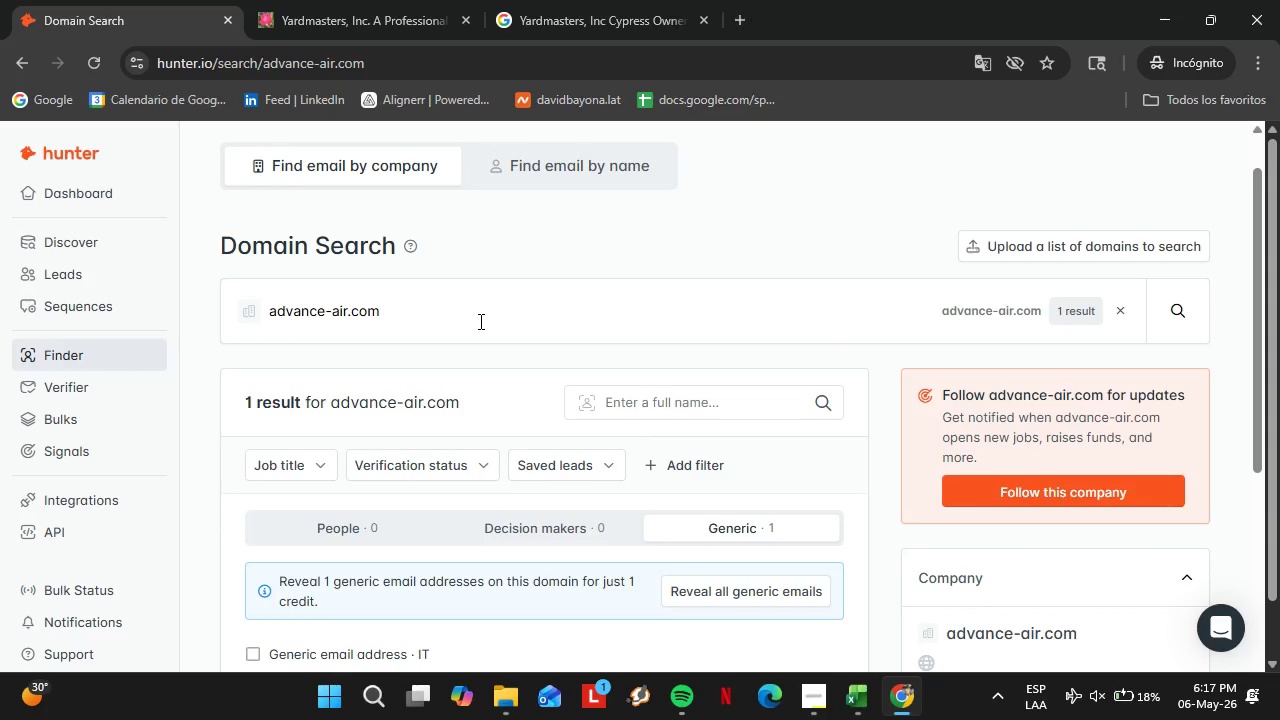 
wait(14.78)
 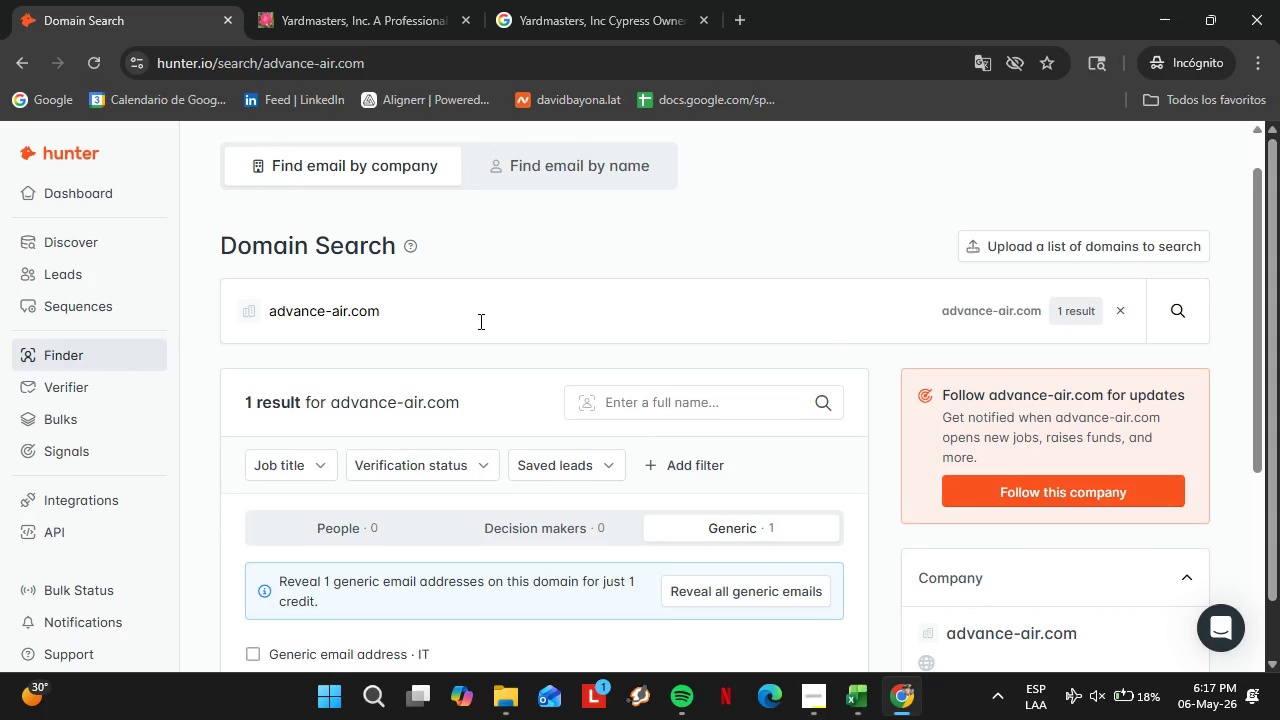 
double_click([479, 321])
 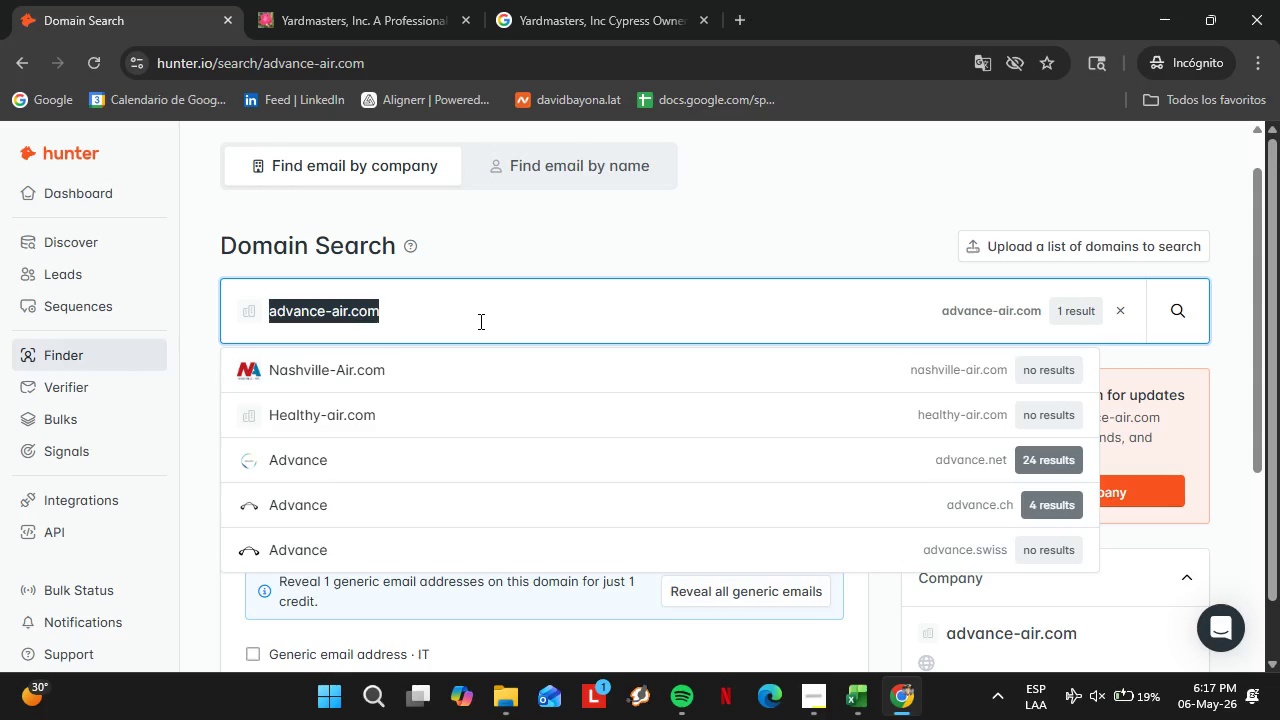 
triple_click([479, 321])
 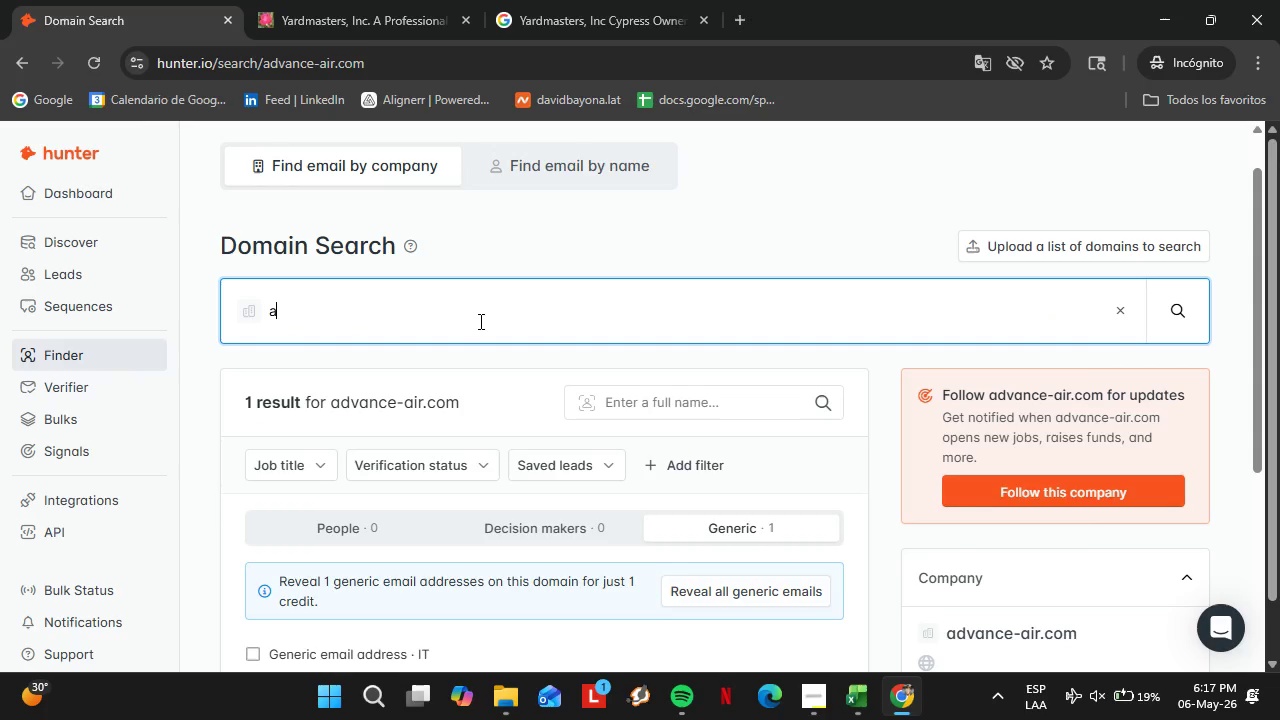 
type(airforce.com)
 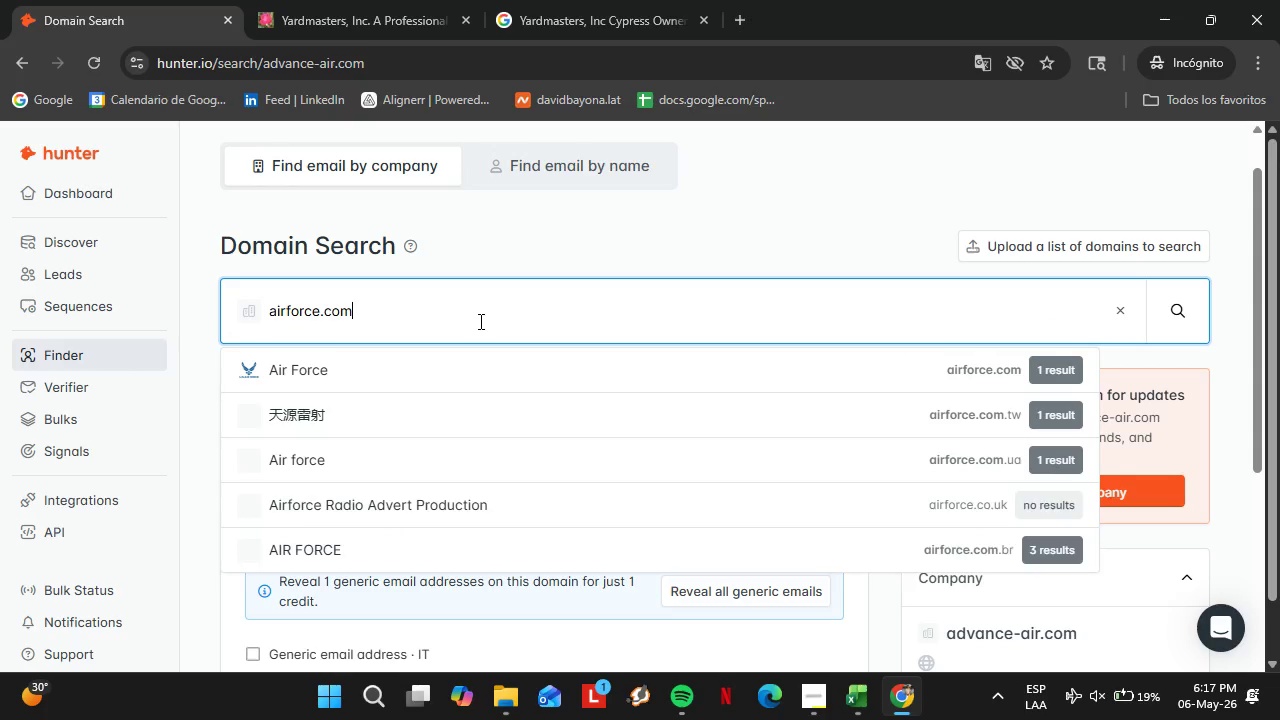 
key(Enter)
 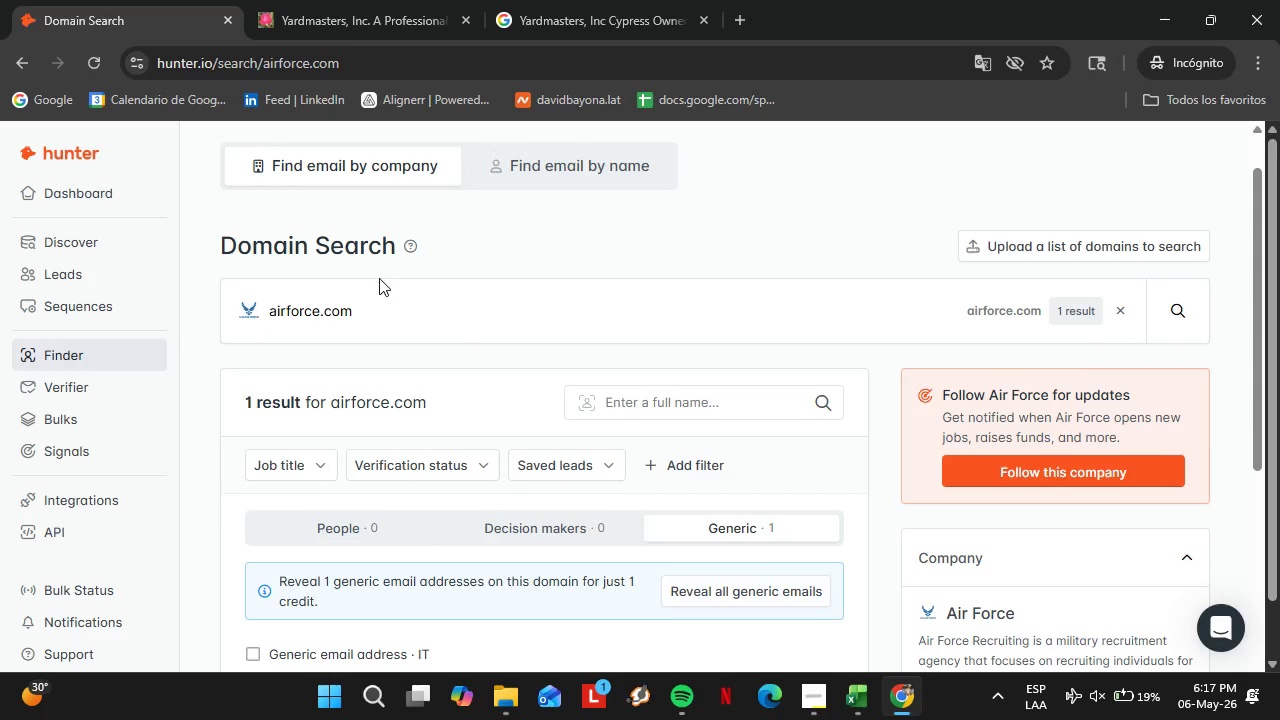 
double_click([372, 318])
 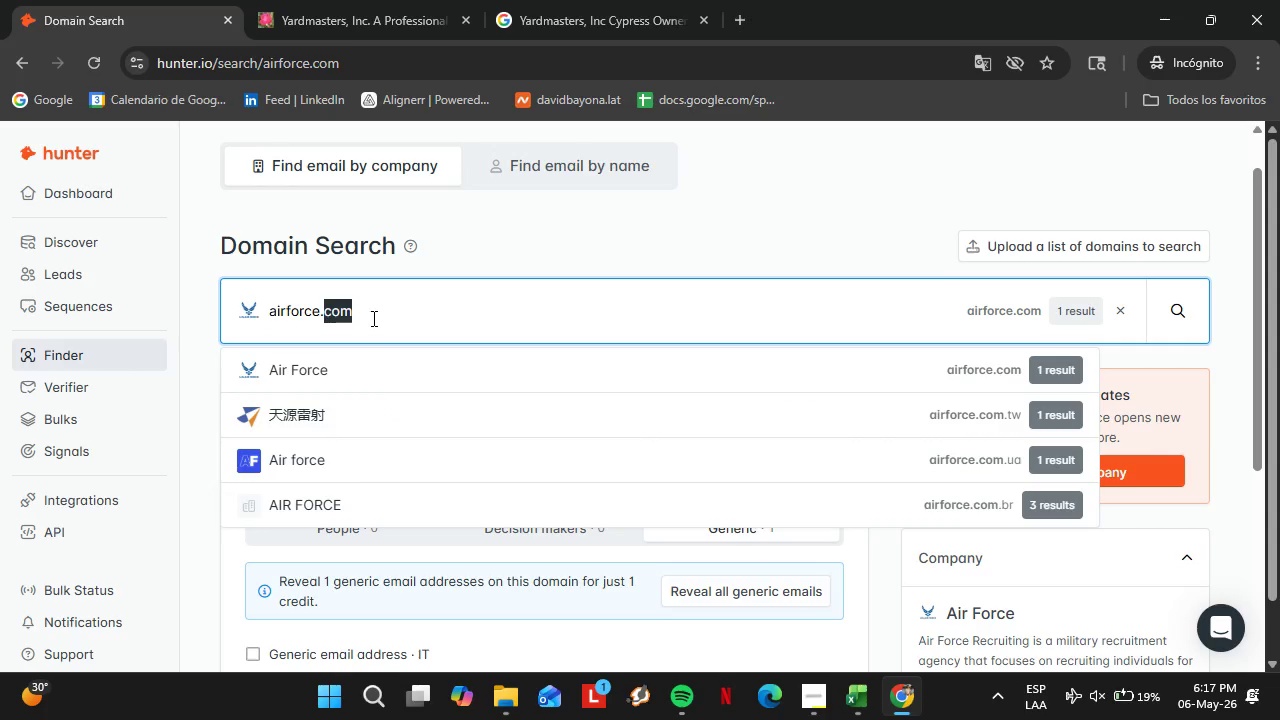 
triple_click([372, 318])
 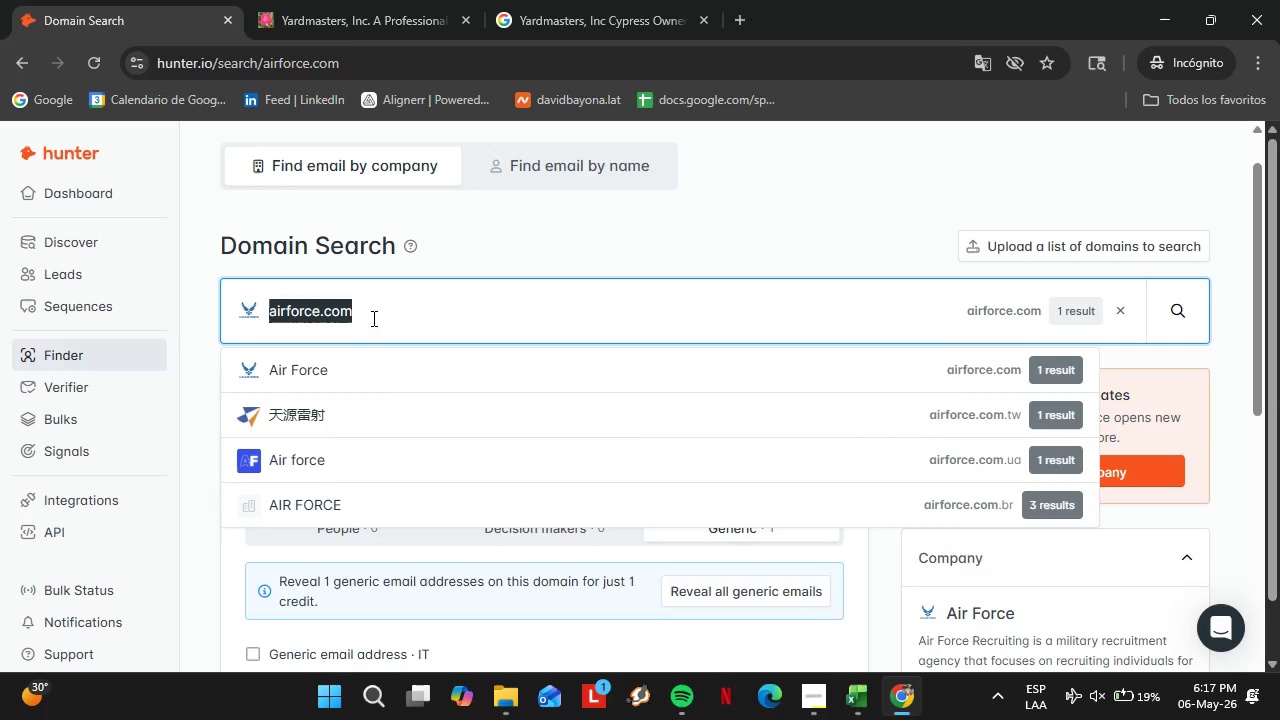 
triple_click([372, 318])
 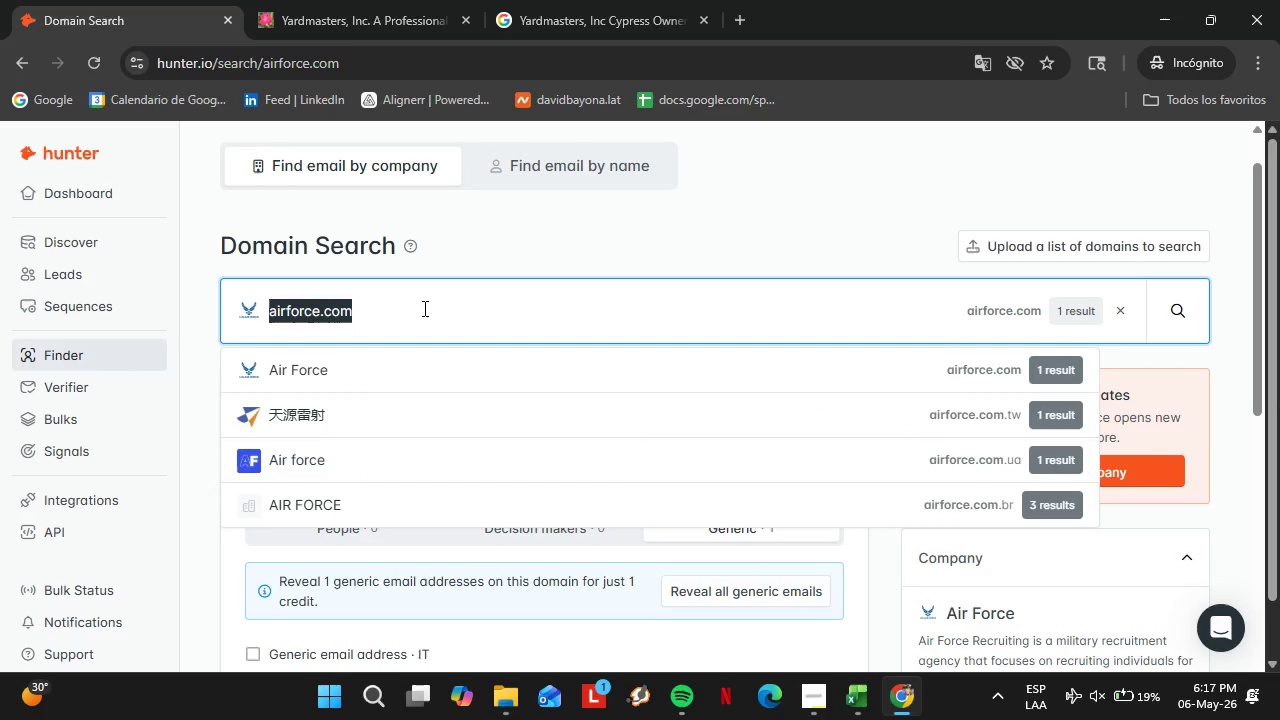 
type(airrepairpros.com)
 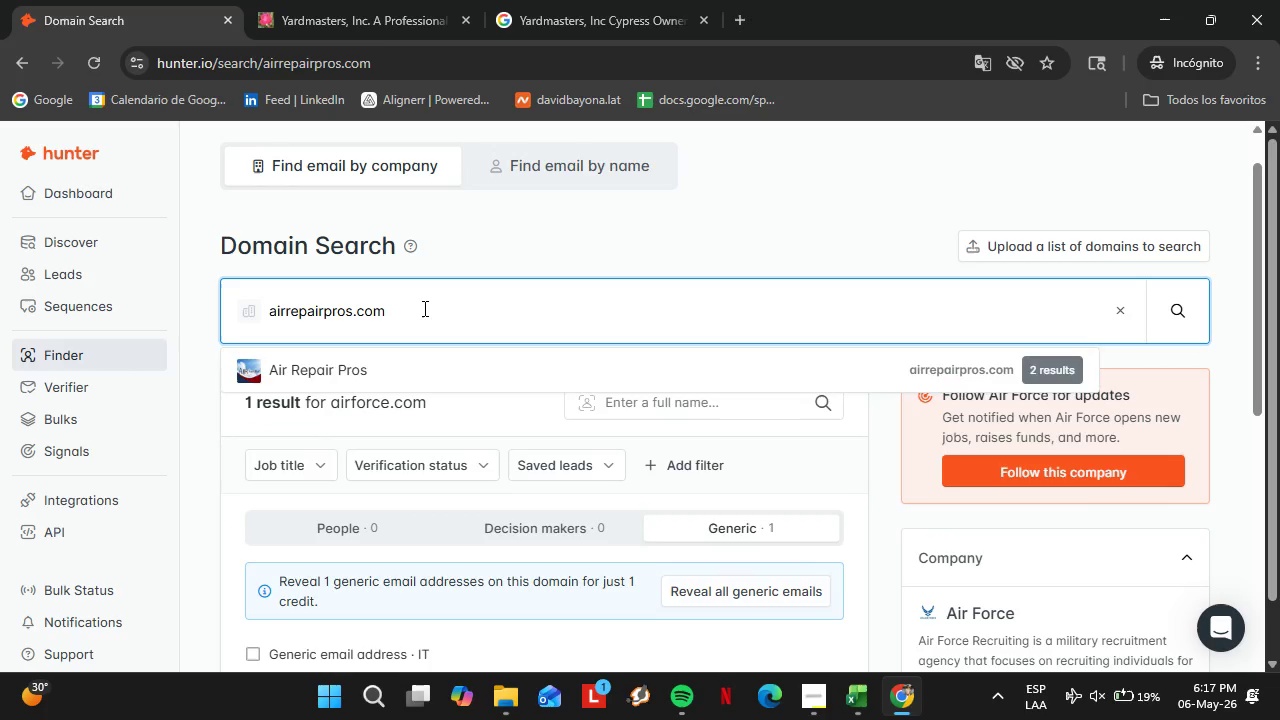 
key(Enter)
 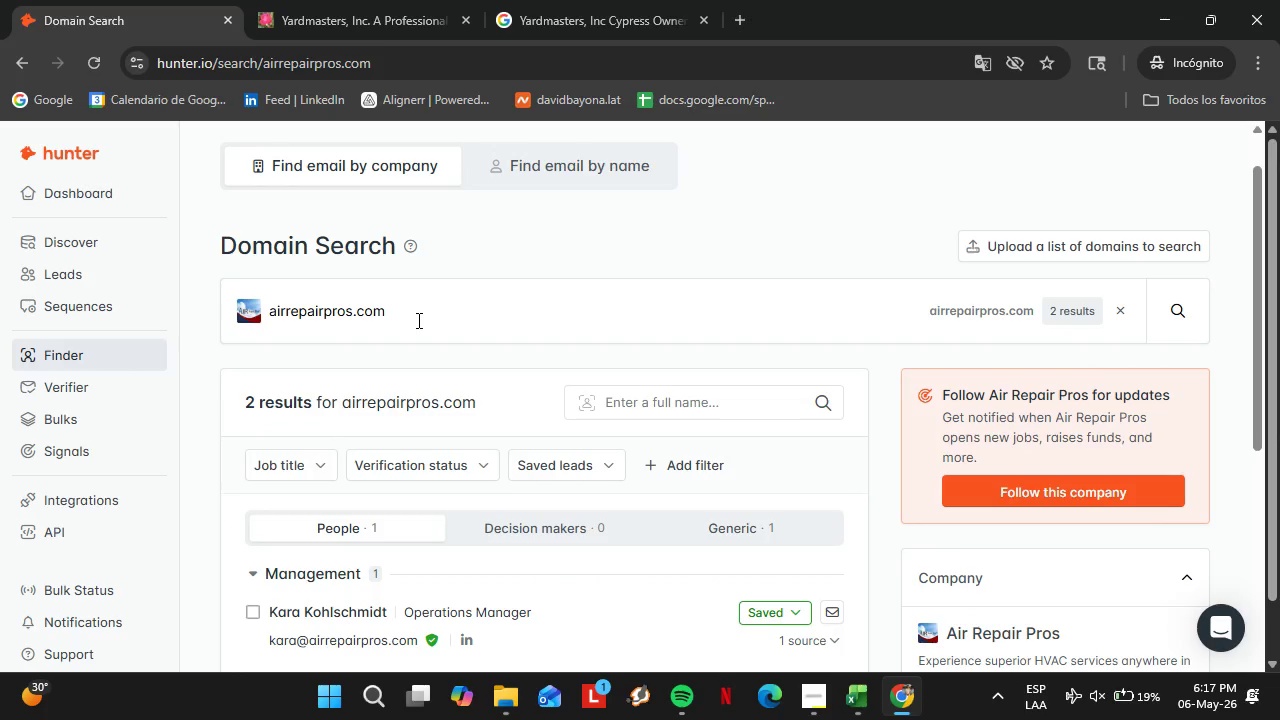 
scroll: coordinate [548, 341], scroll_direction: down, amount: 1.0
 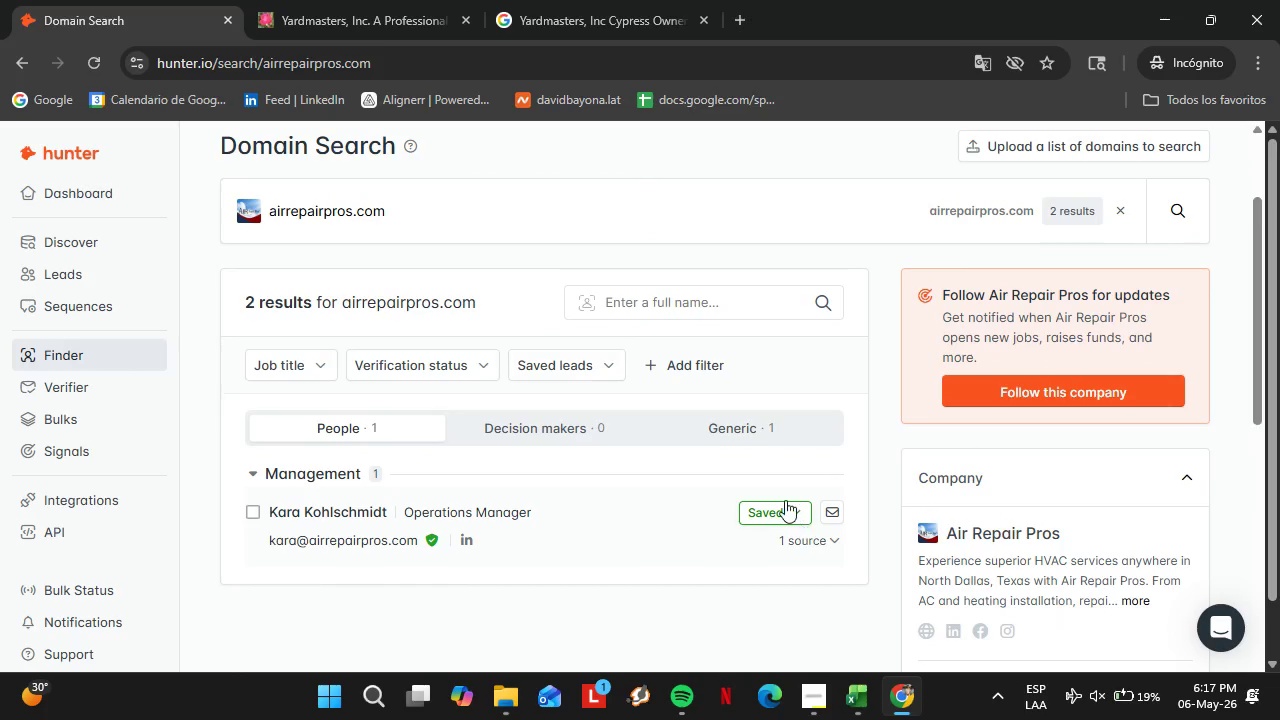 
left_click([783, 500])
 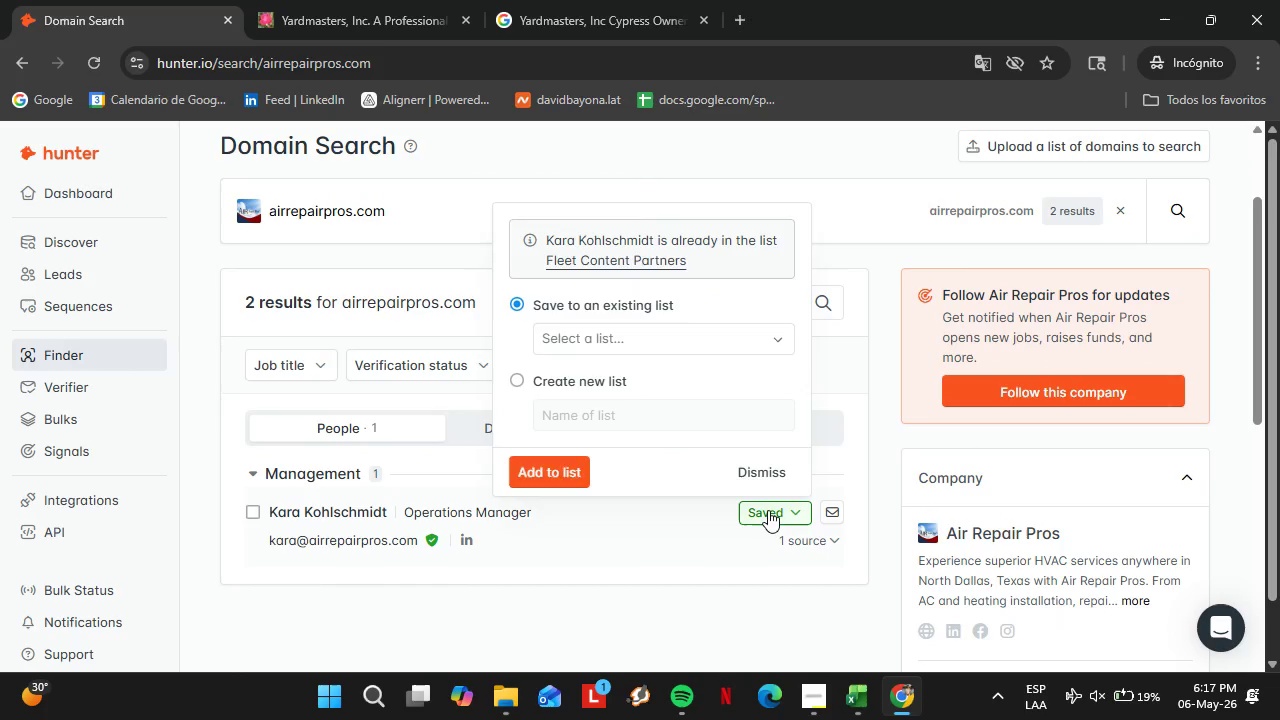 
left_click([768, 510])
 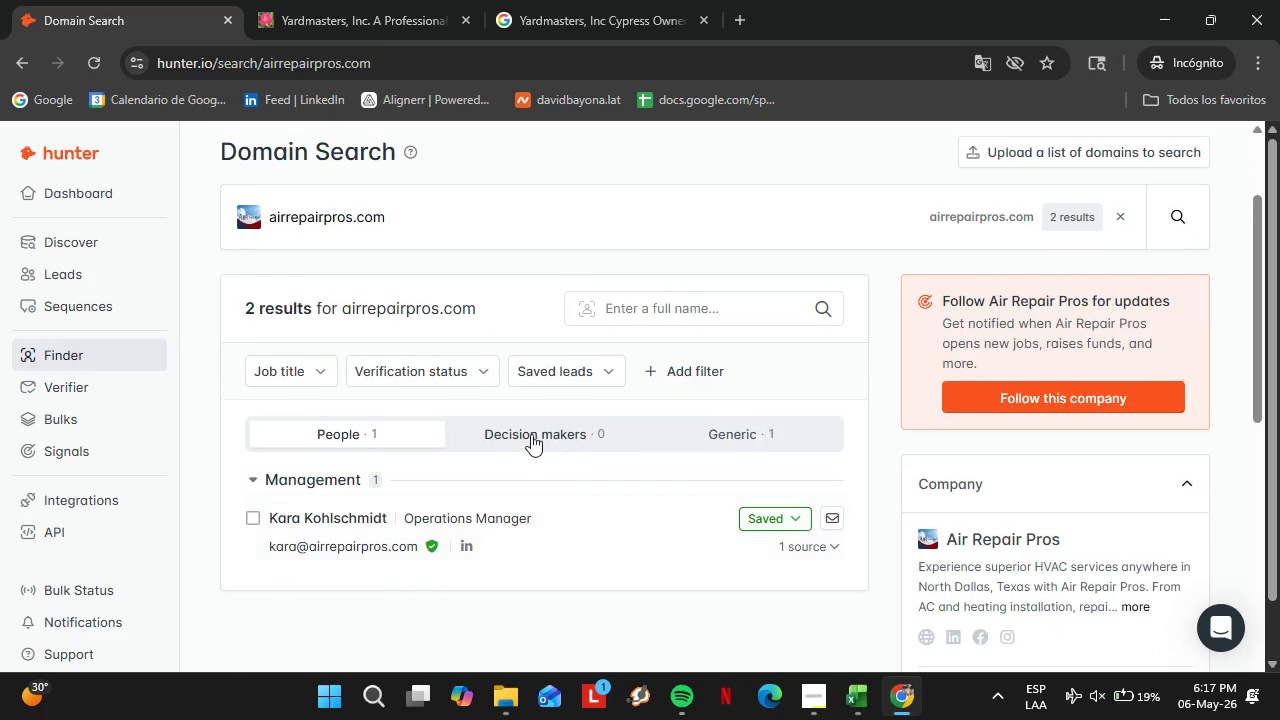 
scroll: coordinate [531, 434], scroll_direction: up, amount: 1.0
 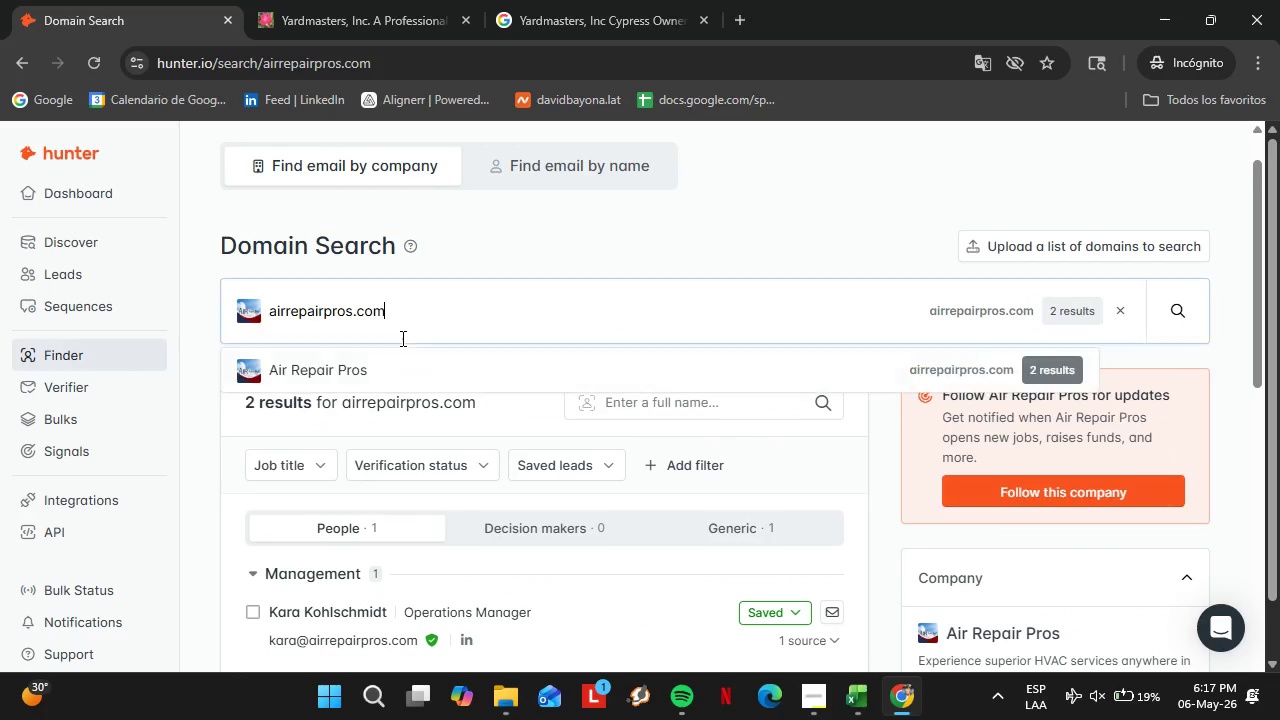 
double_click([401, 338])
 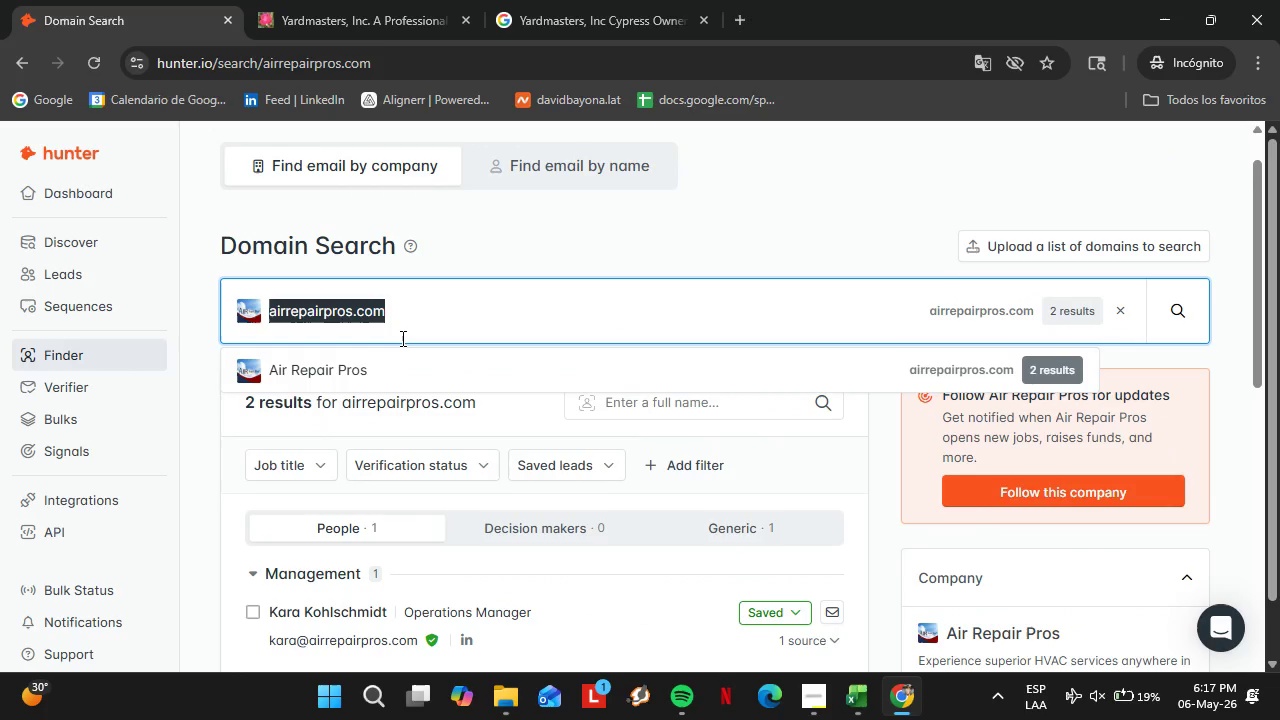 
triple_click([401, 338])
 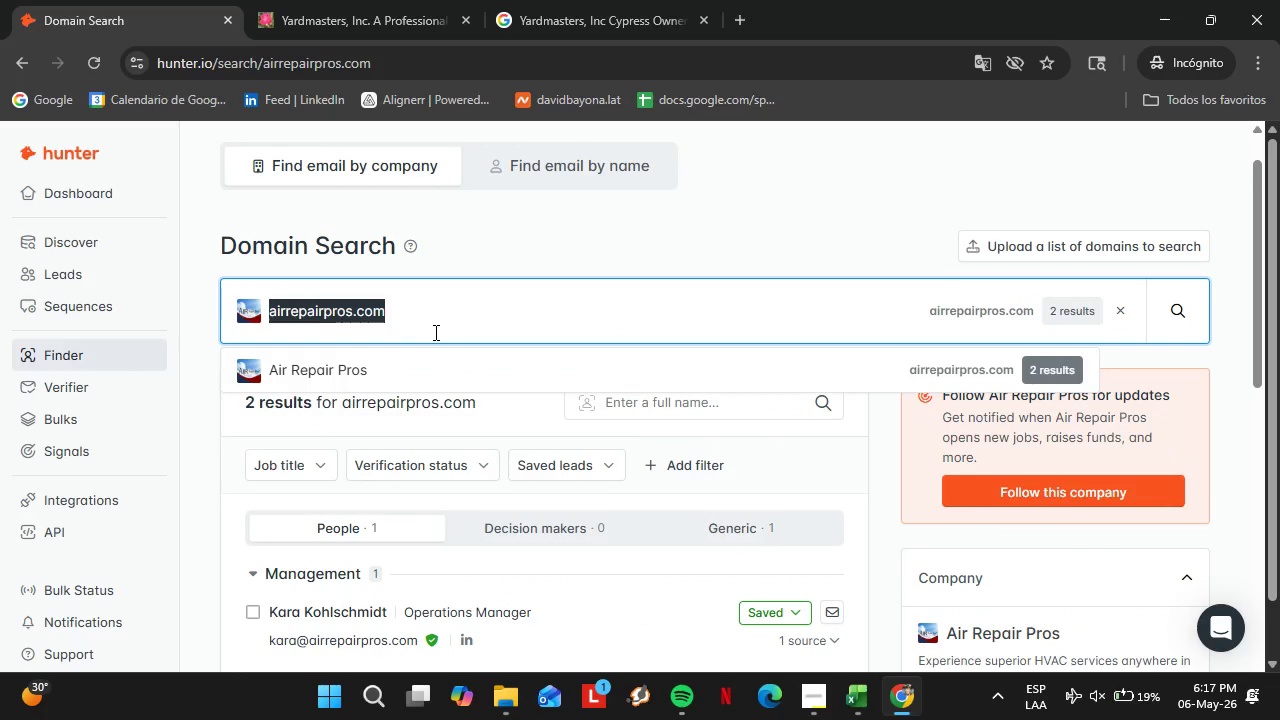 
type(allcountyair.com)
 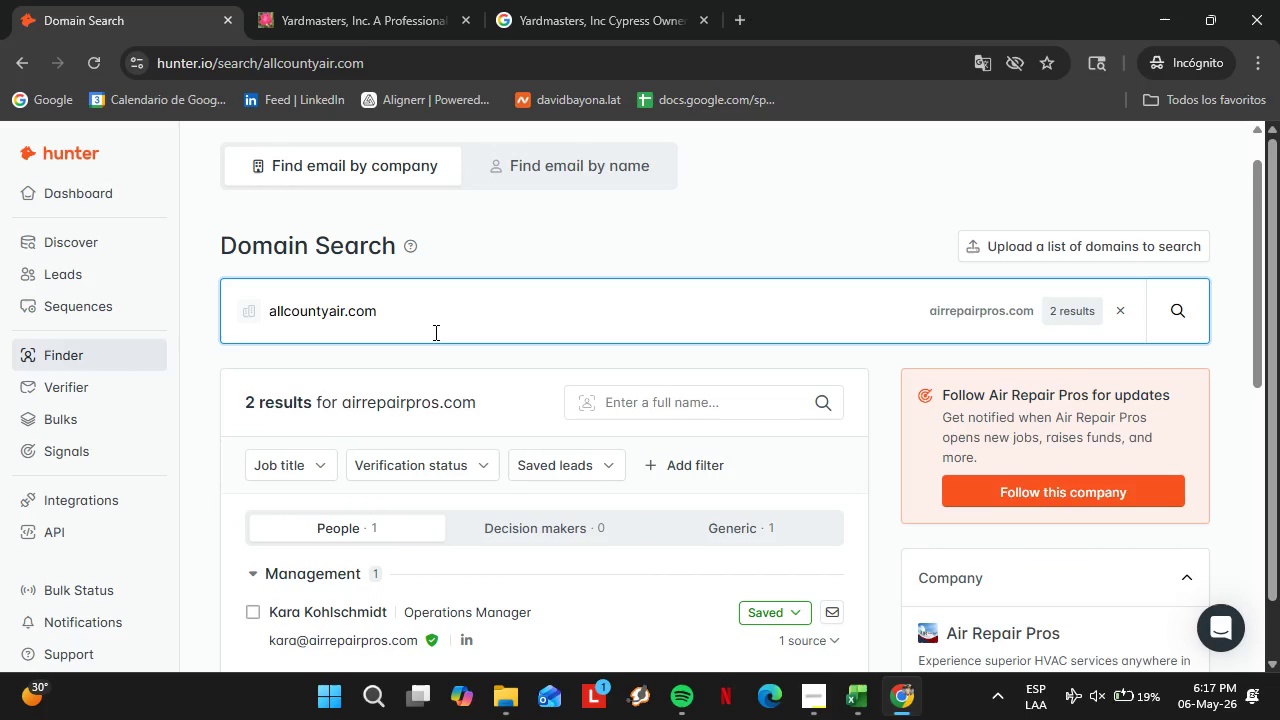 
key(Enter)
 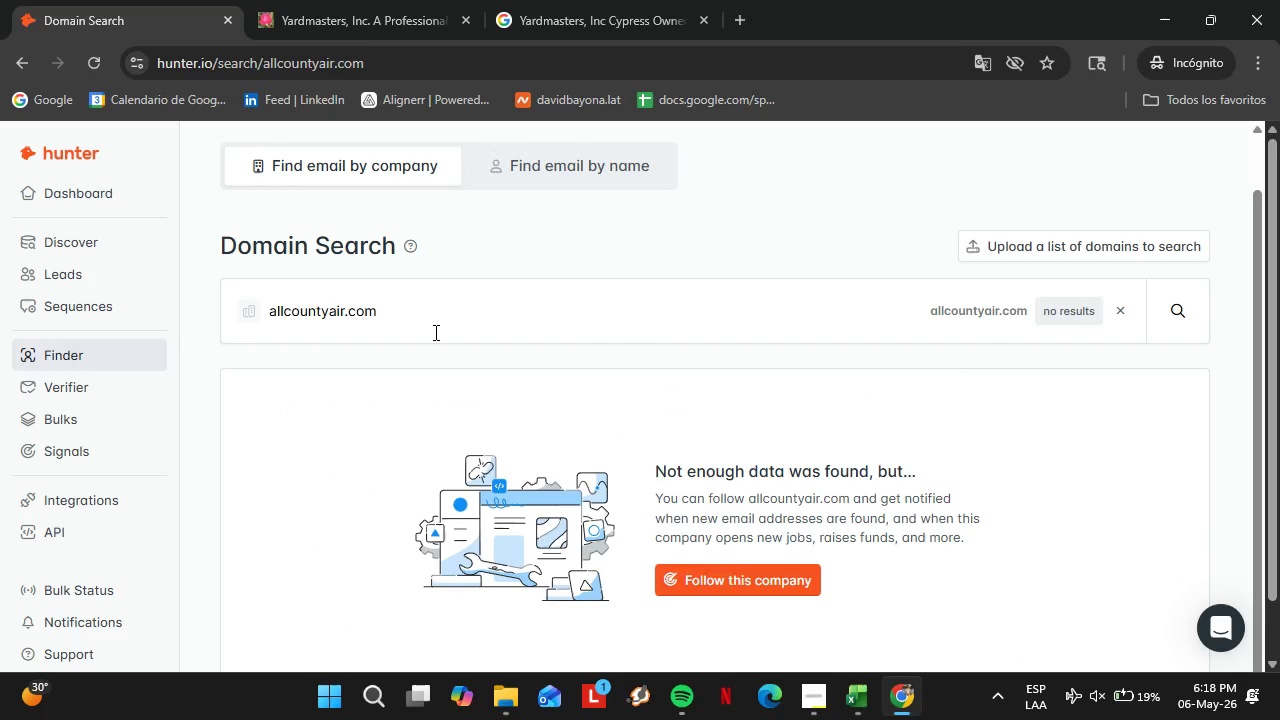 
wait(12.08)
 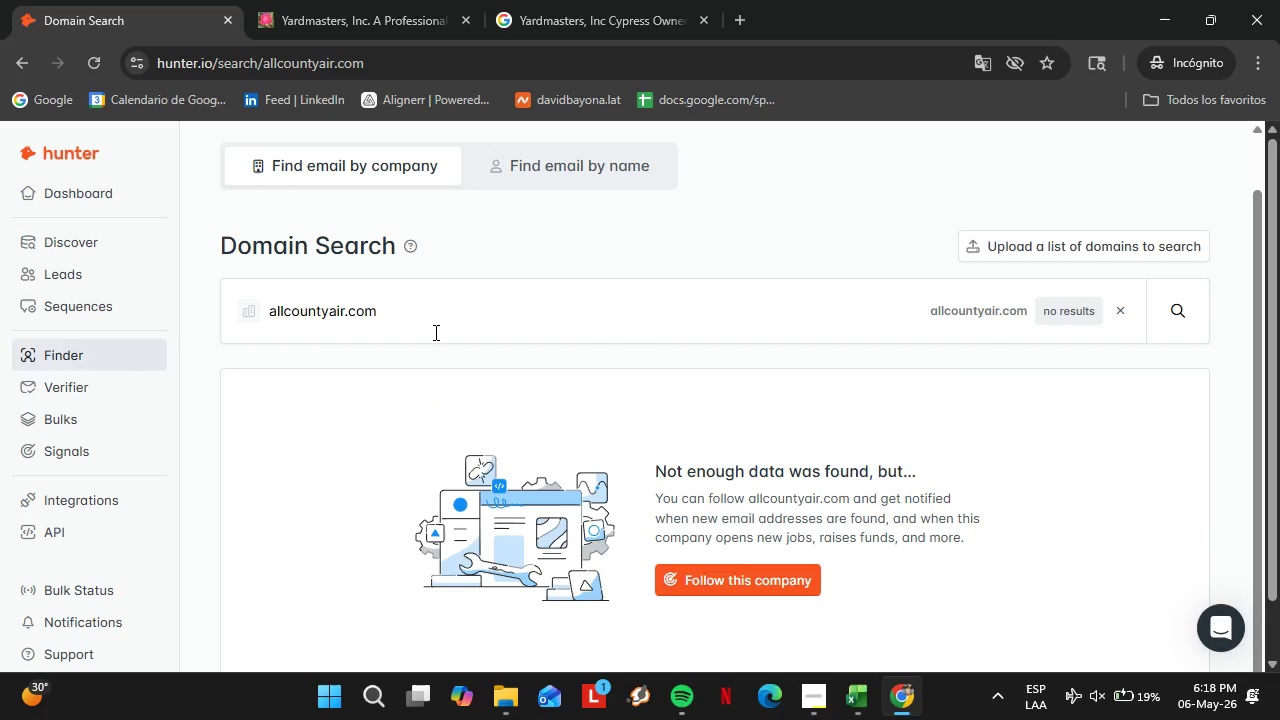 
double_click([434, 332])
 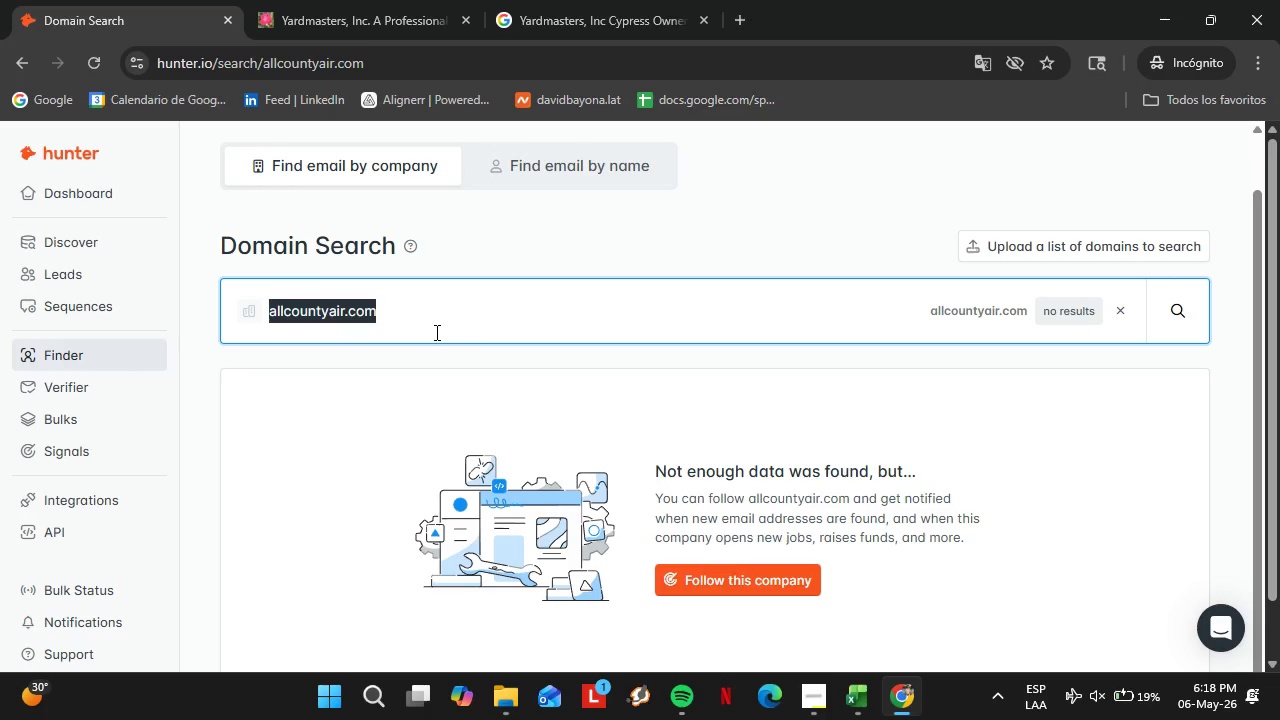 
triple_click([434, 332])
 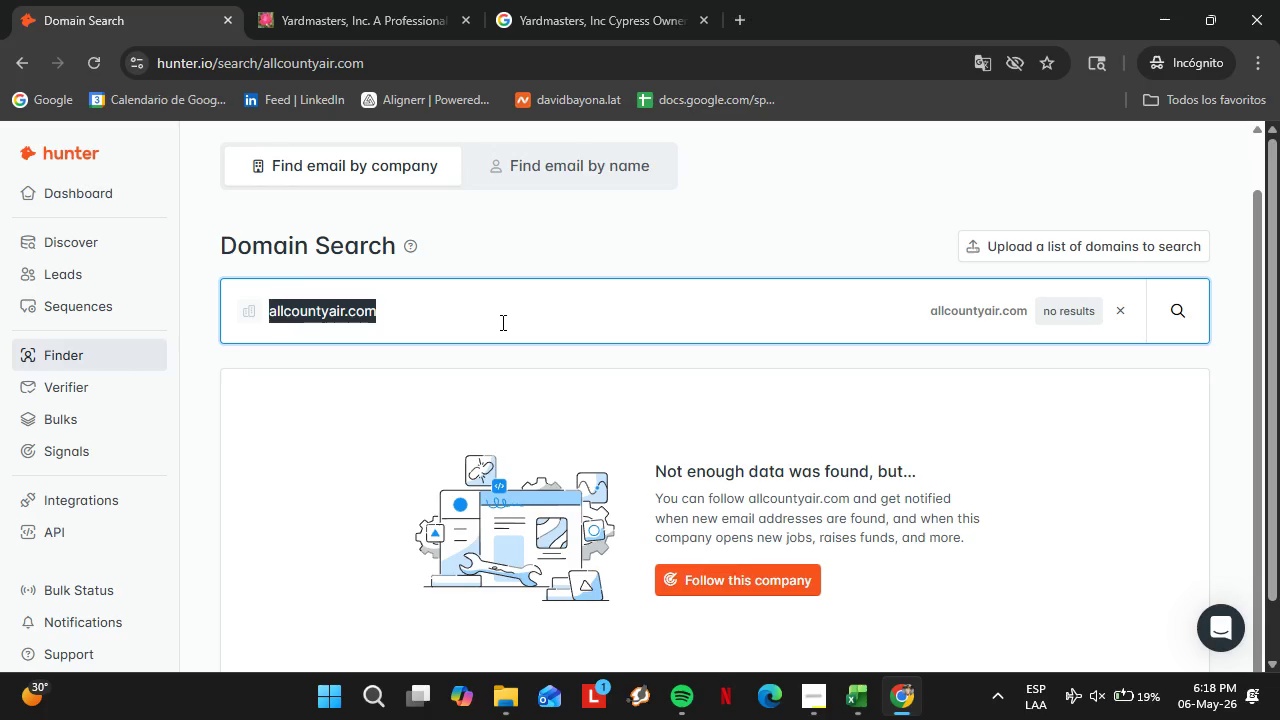 
type(comfortproshvac.com)
 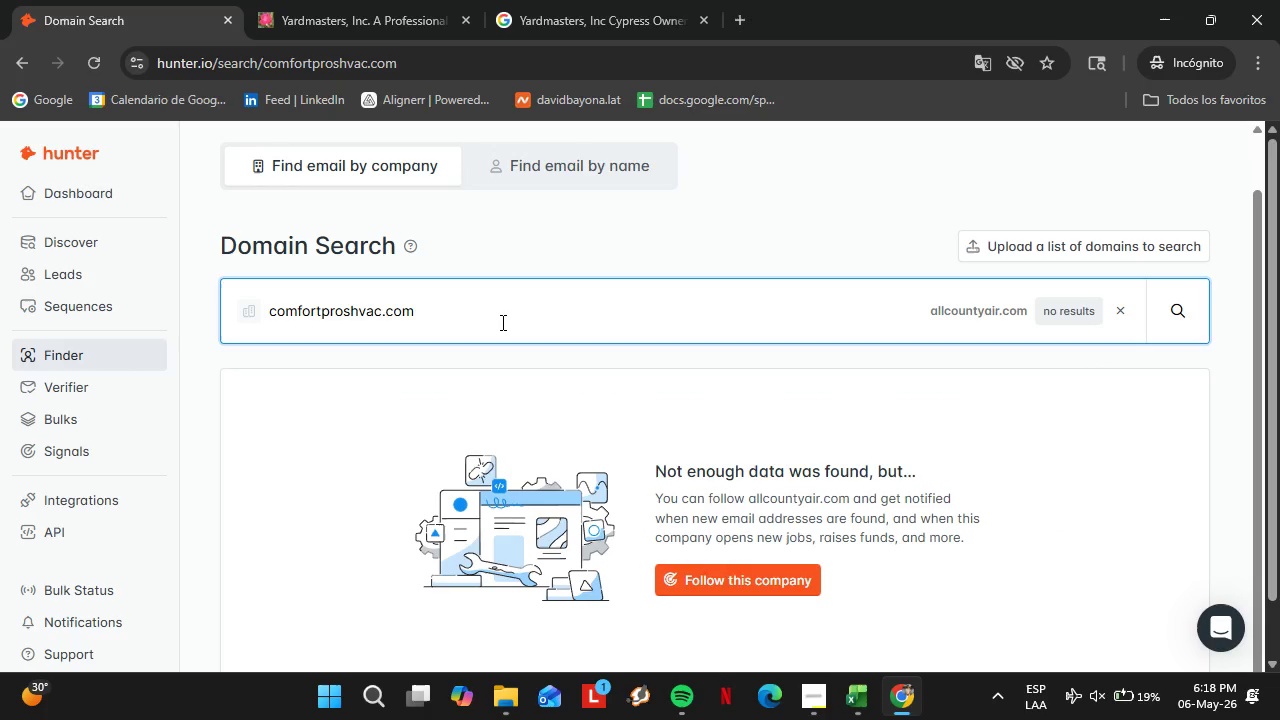 
key(Enter)
 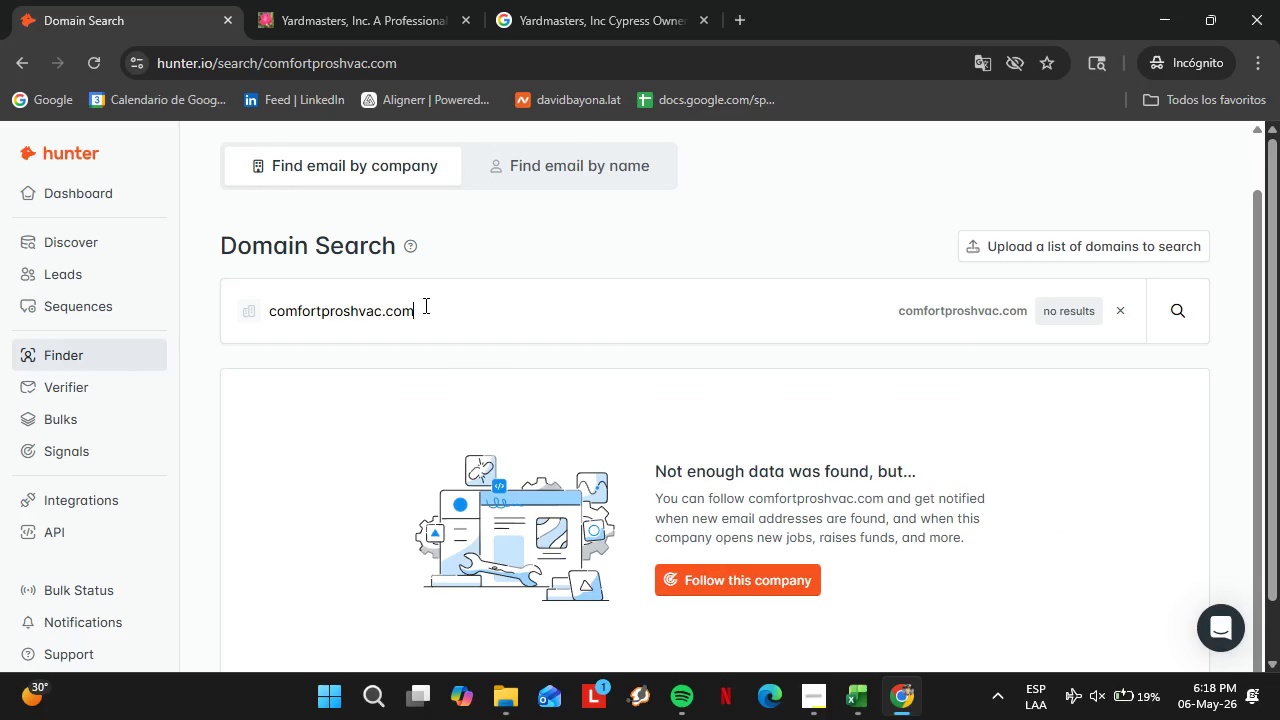 
double_click([424, 305])
 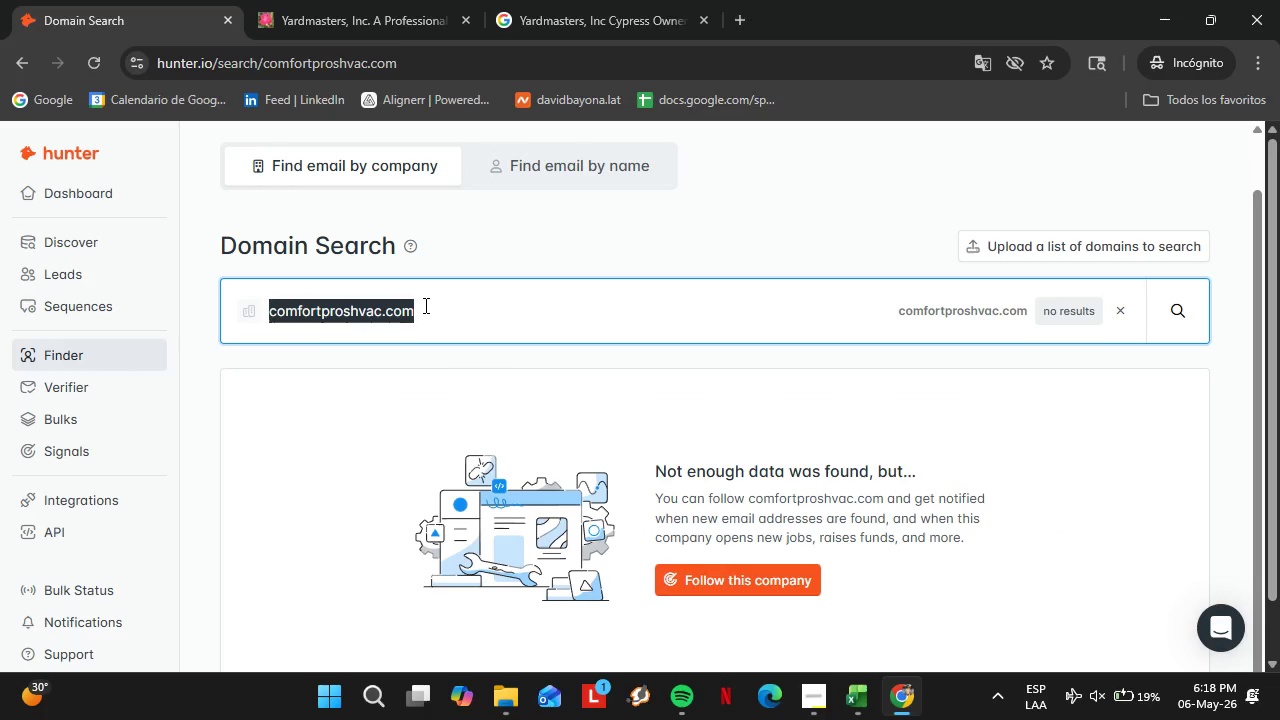 
triple_click([424, 305])
 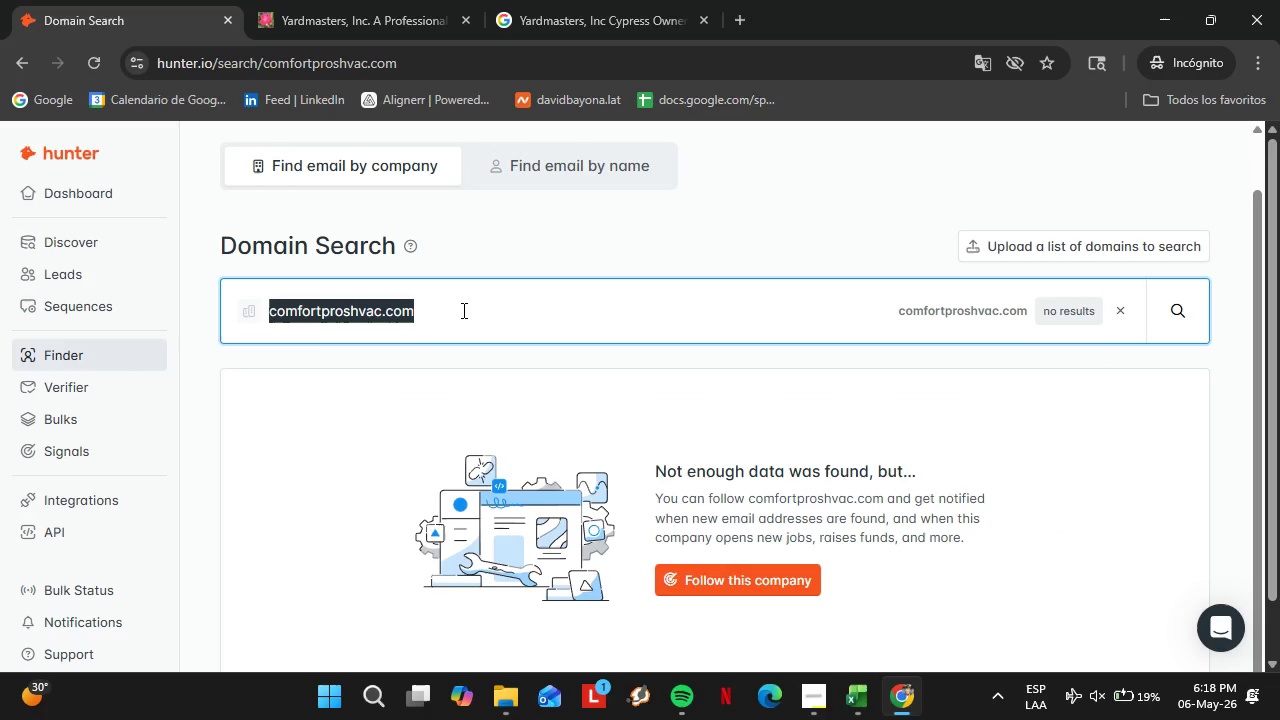 
type(coolairusa.com)
 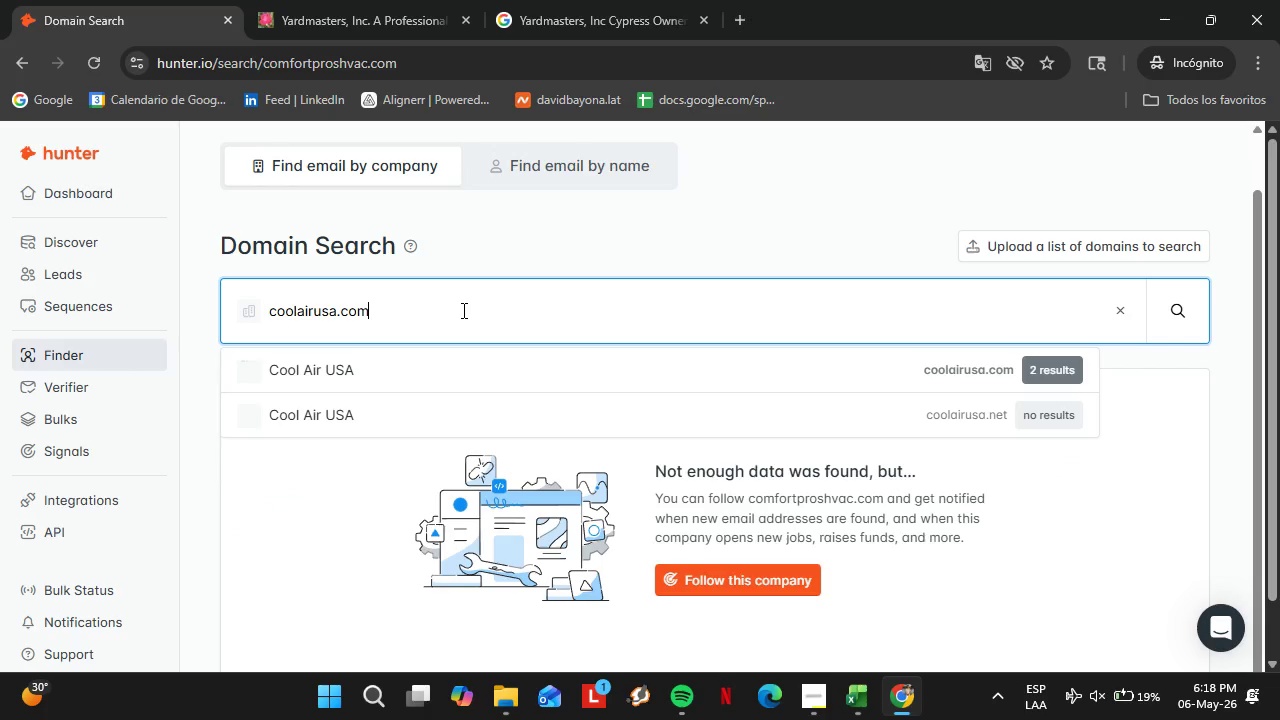 
key(Enter)
 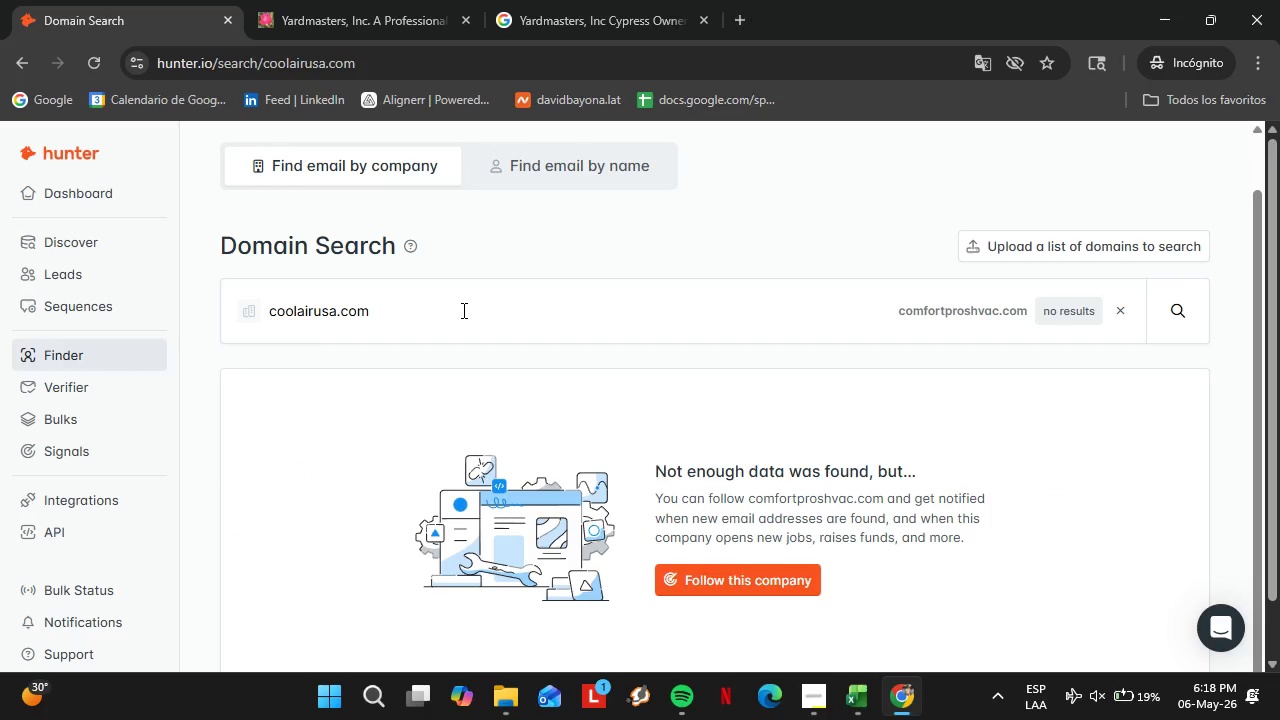 
scroll: coordinate [427, 406], scroll_direction: down, amount: 1.0
 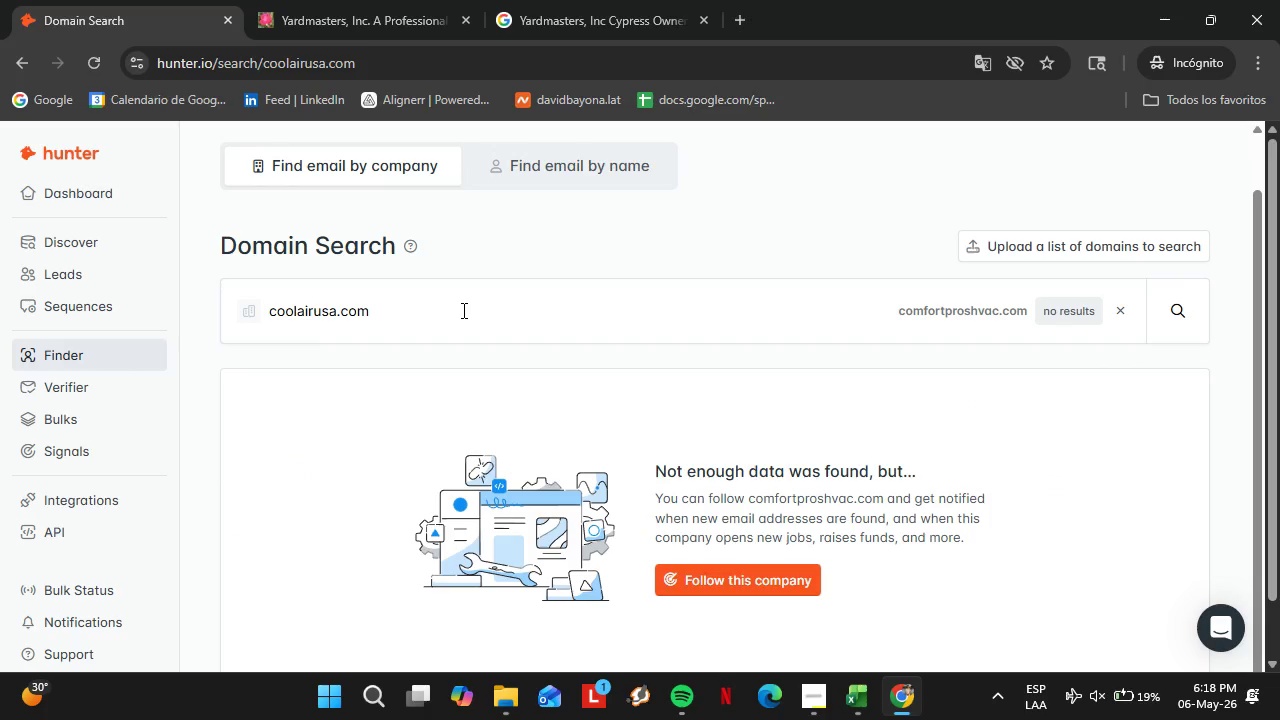 
left_click([372, 327])
 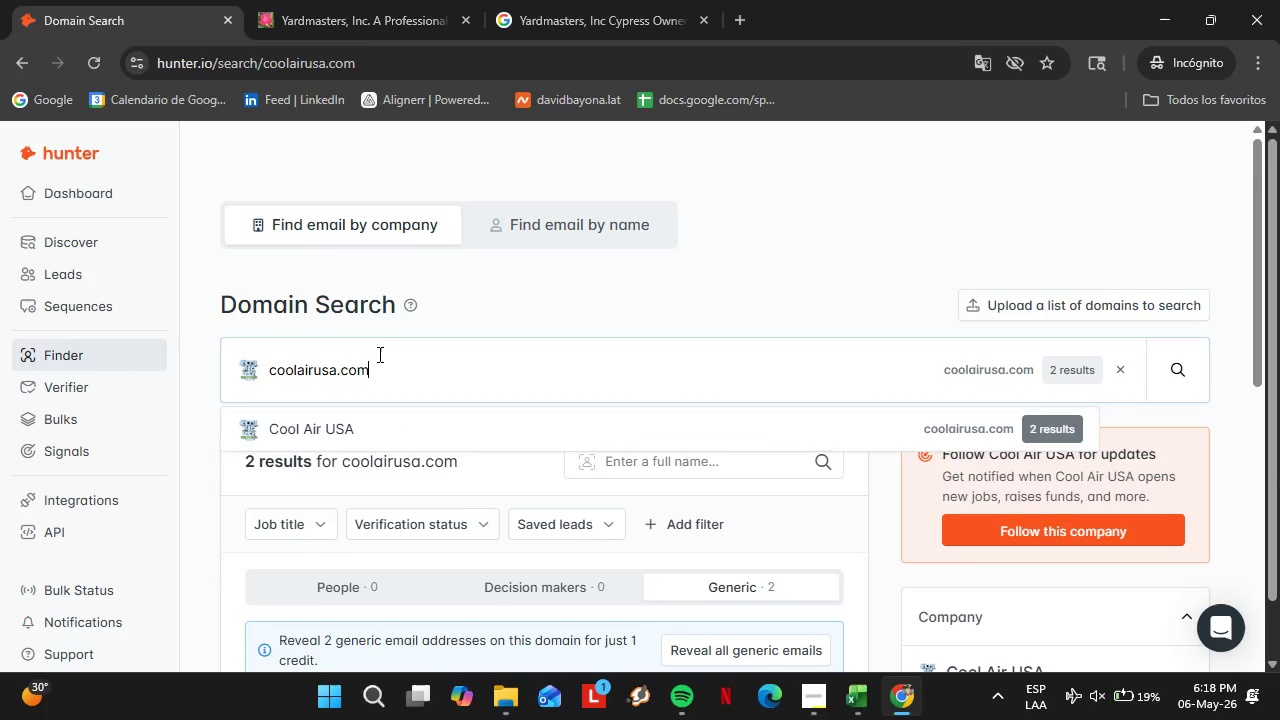 
scroll: coordinate [708, 425], scroll_direction: up, amount: 2.0
 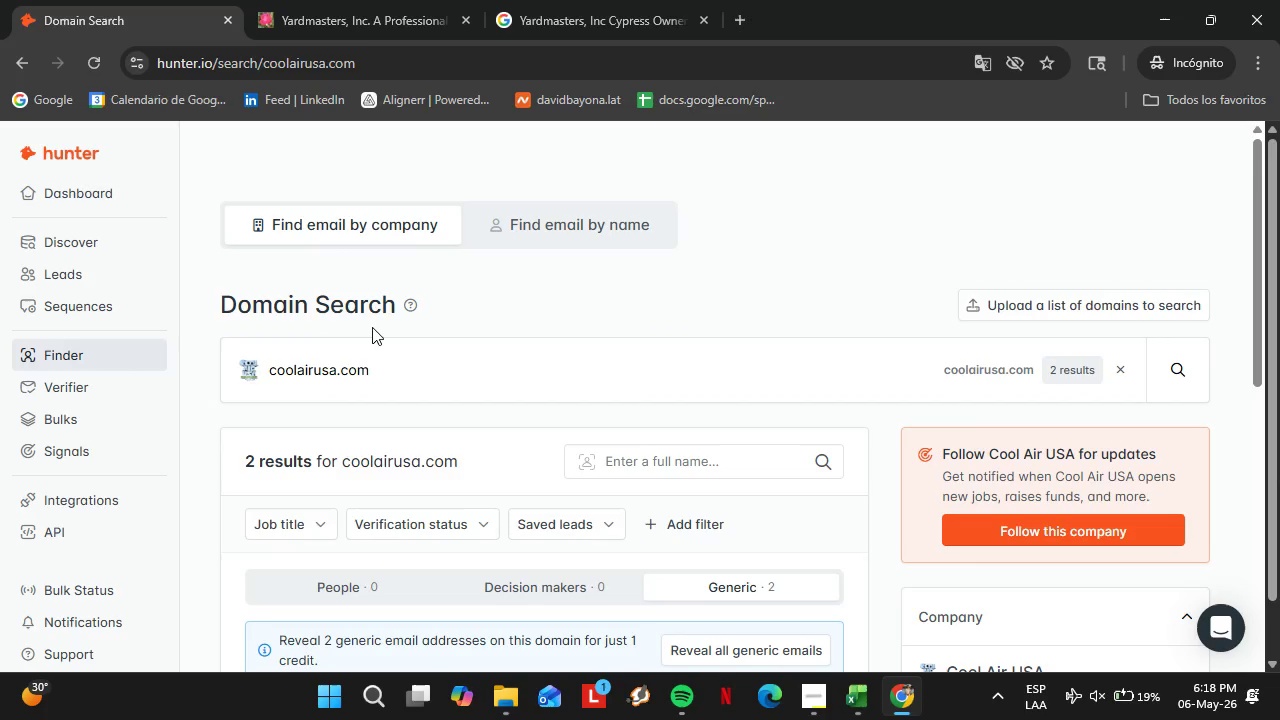 
double_click([378, 354])
 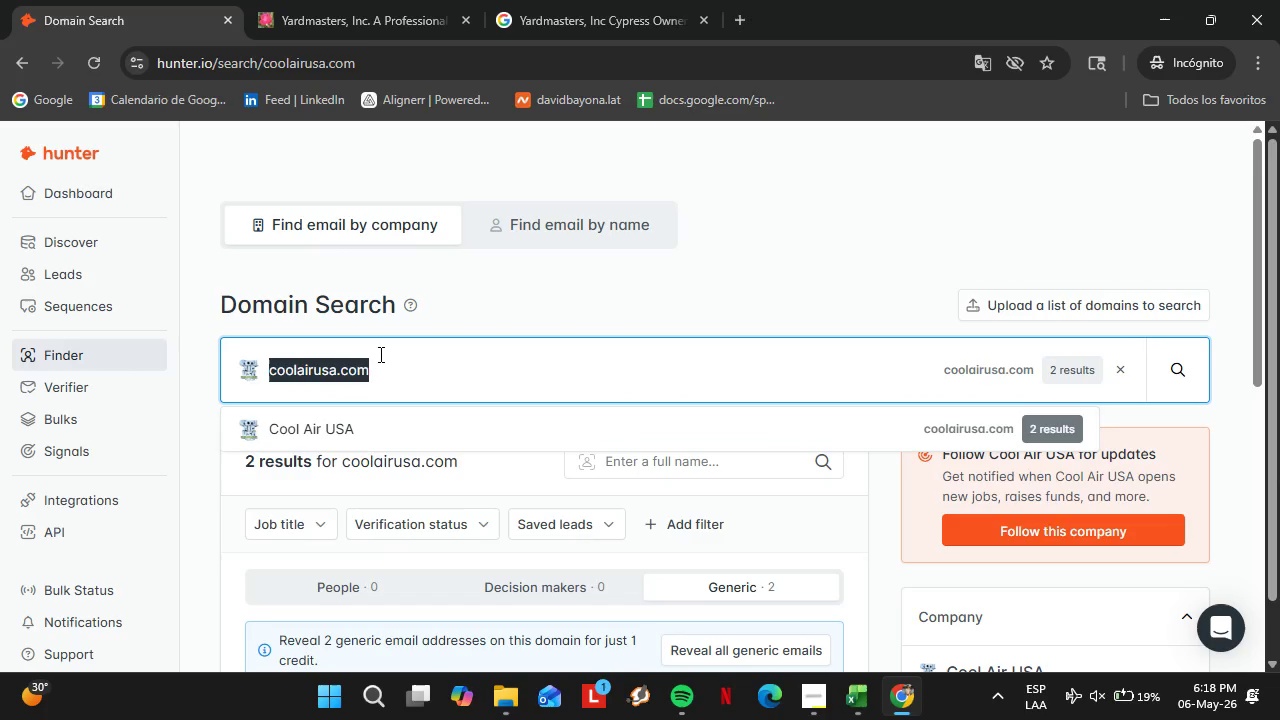 
triple_click([378, 354])
 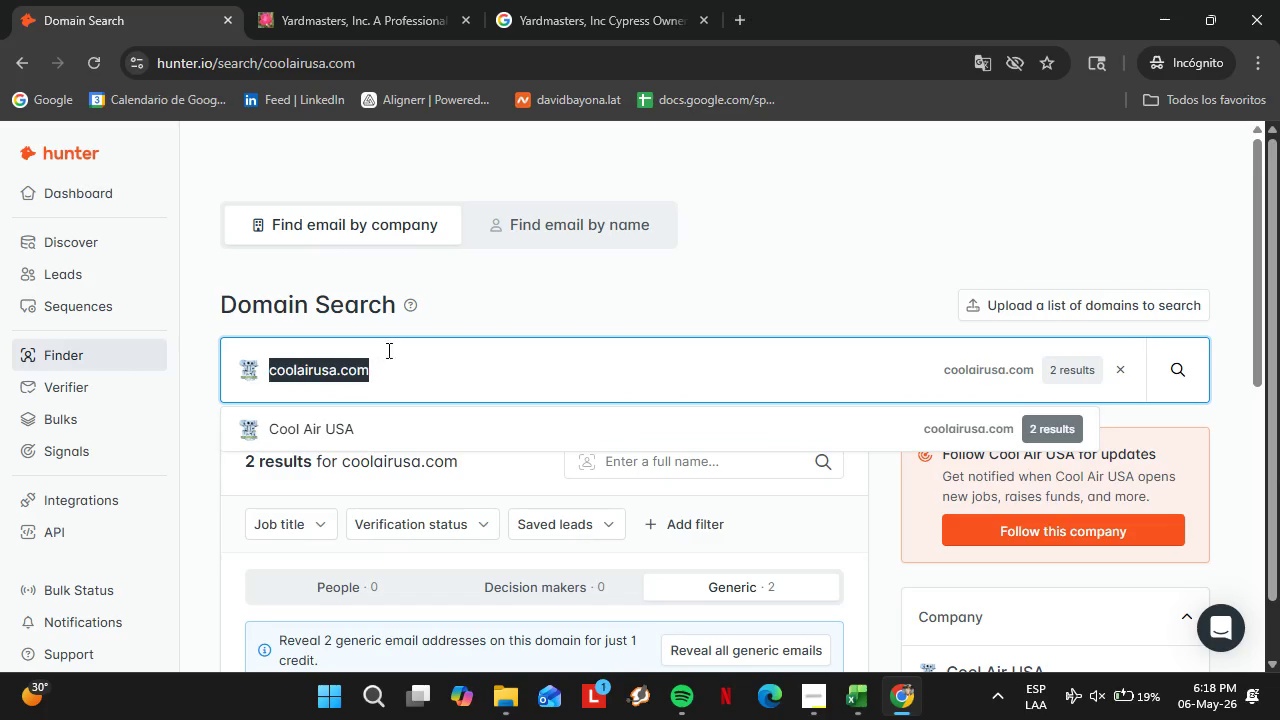 
triple_click([379, 354])
 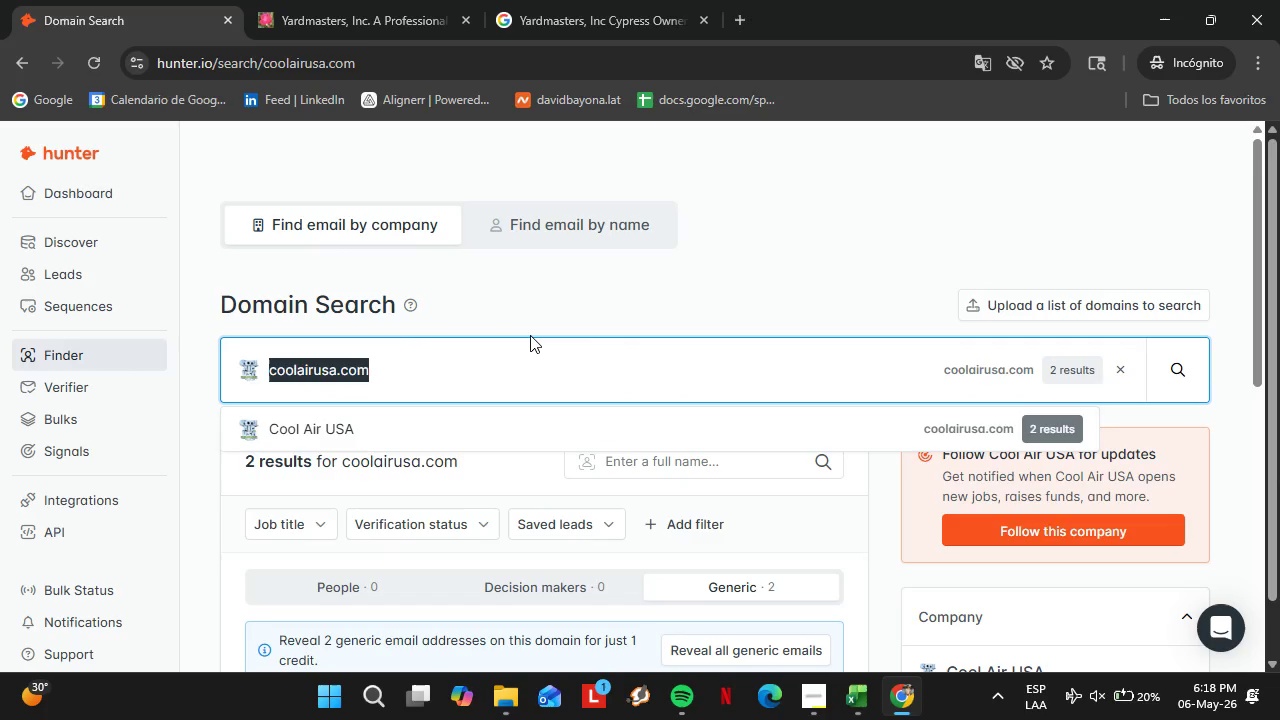 
type(expertairservice.com)
 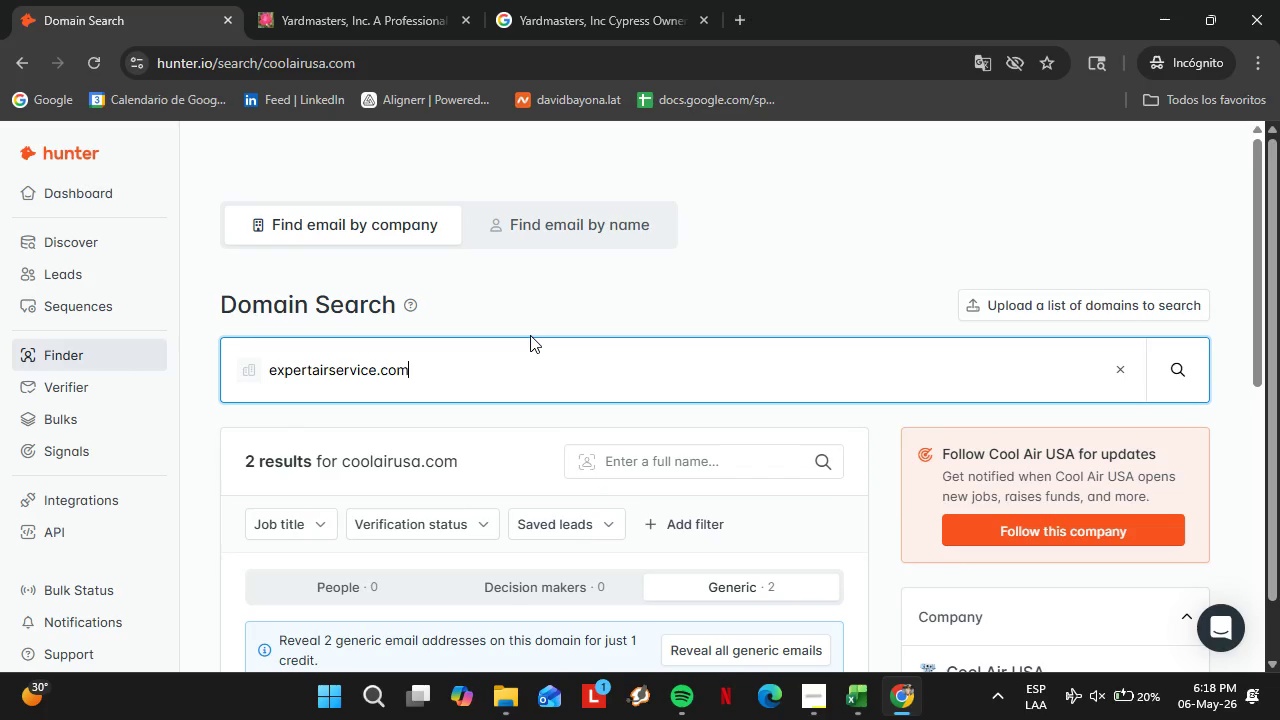 
key(Enter)
 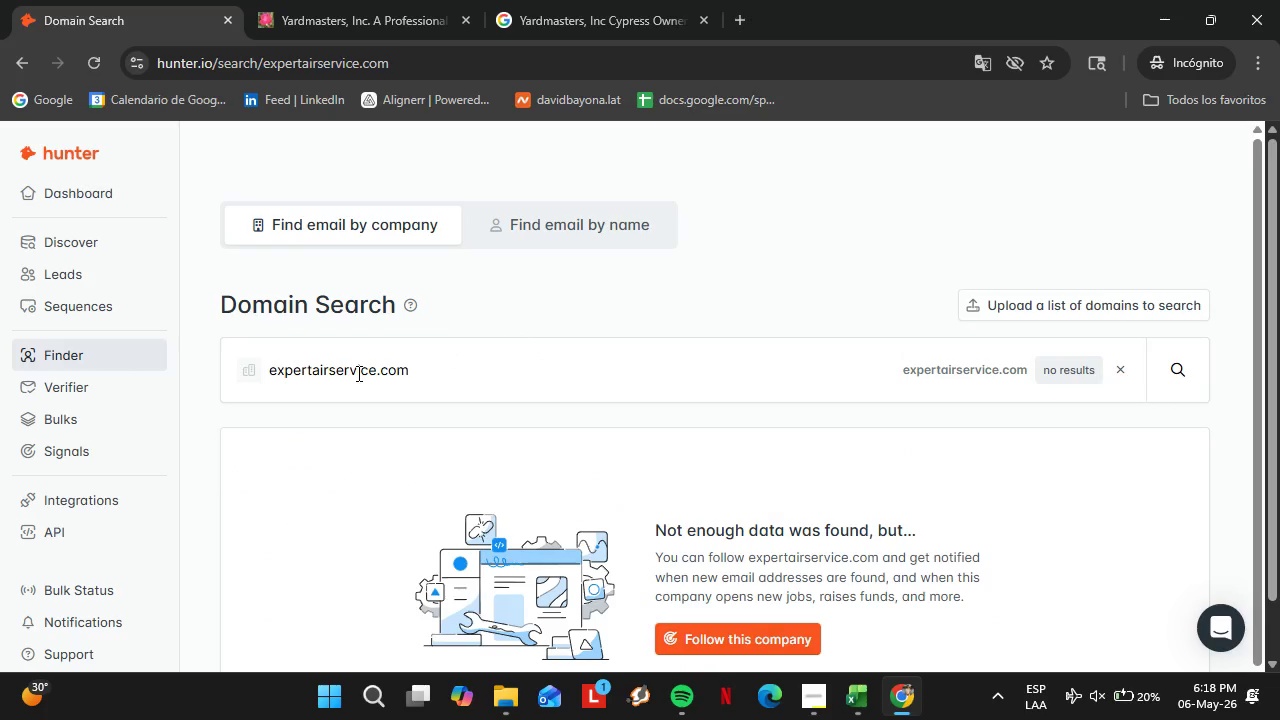 
double_click([357, 373])
 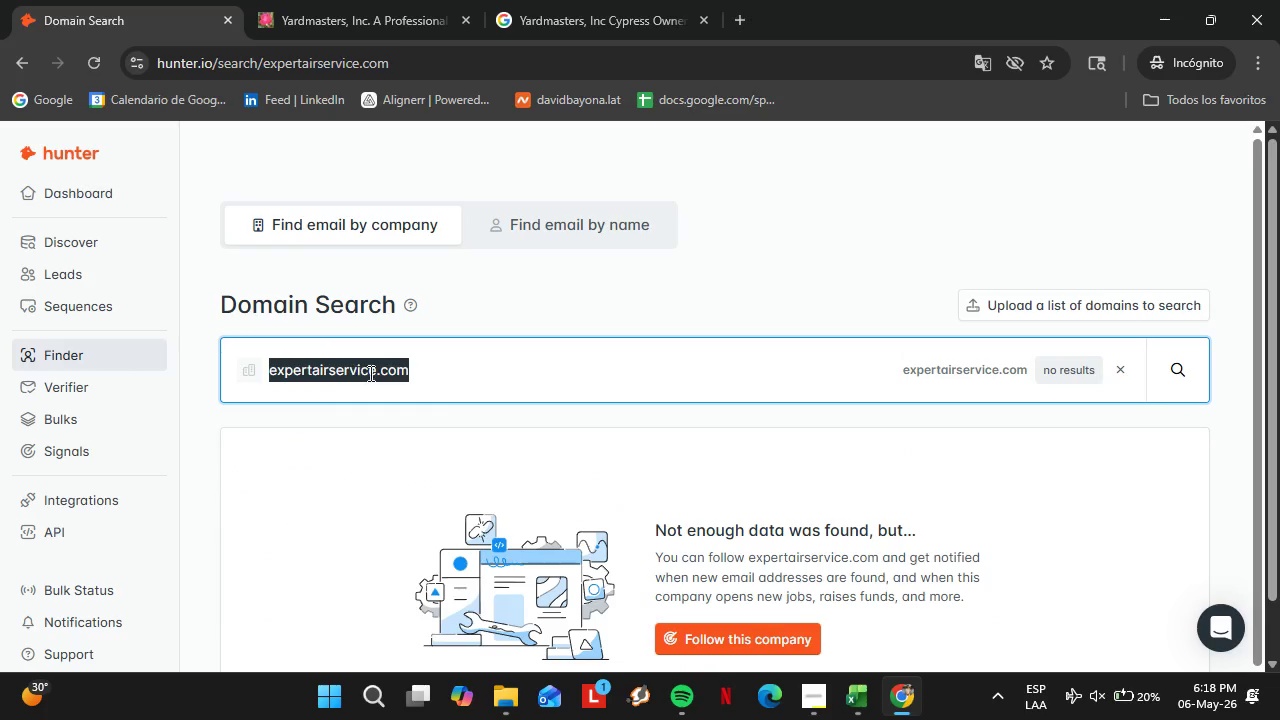 
triple_click([357, 373])
 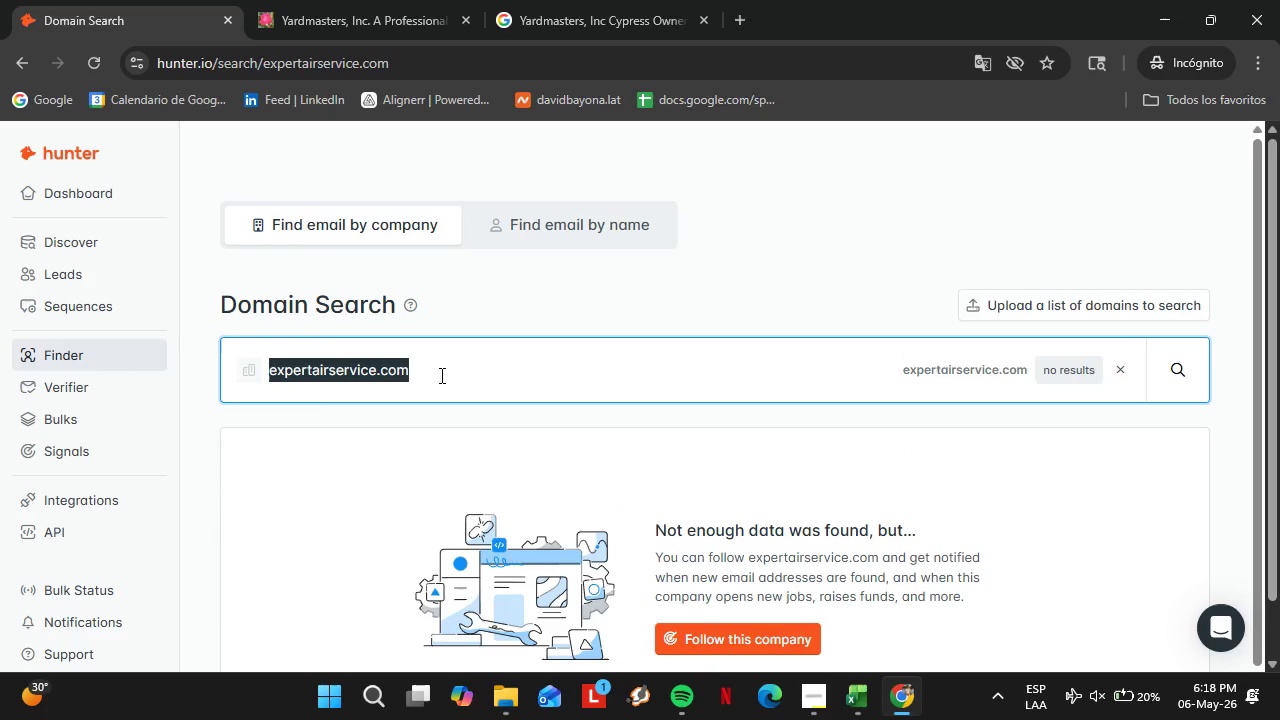 
type(icecoldair.com)
 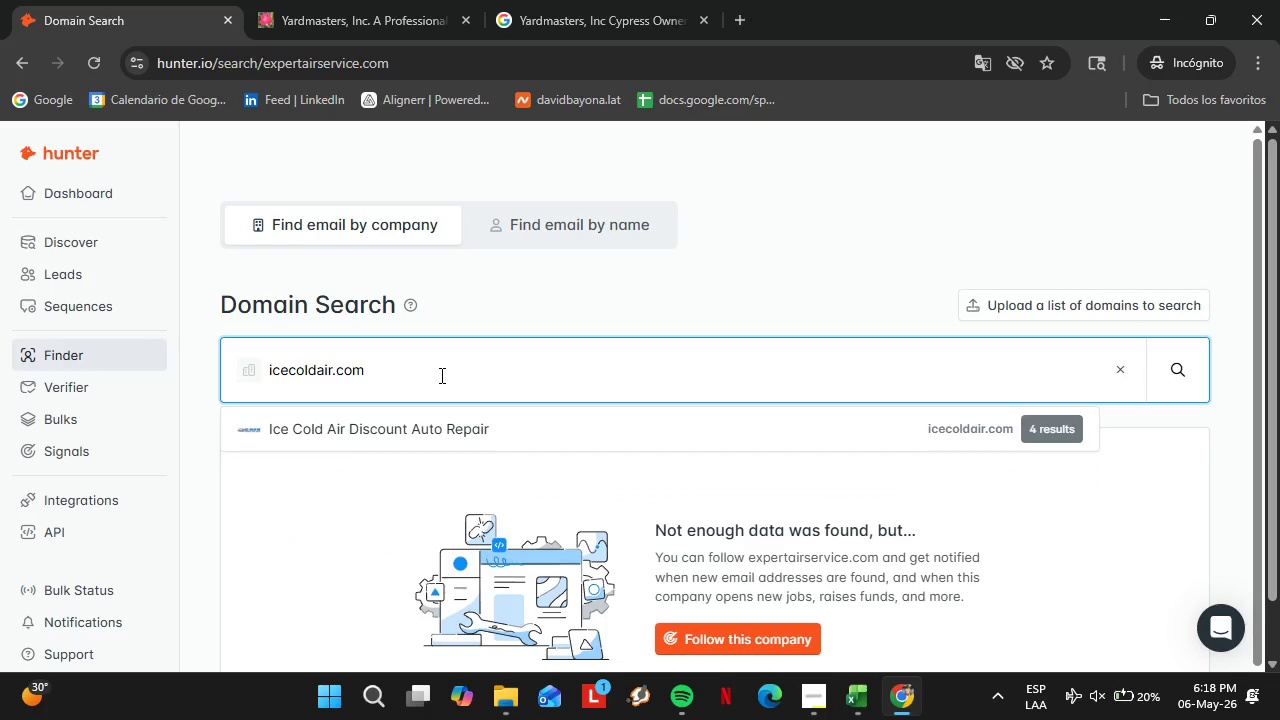 
key(Enter)
 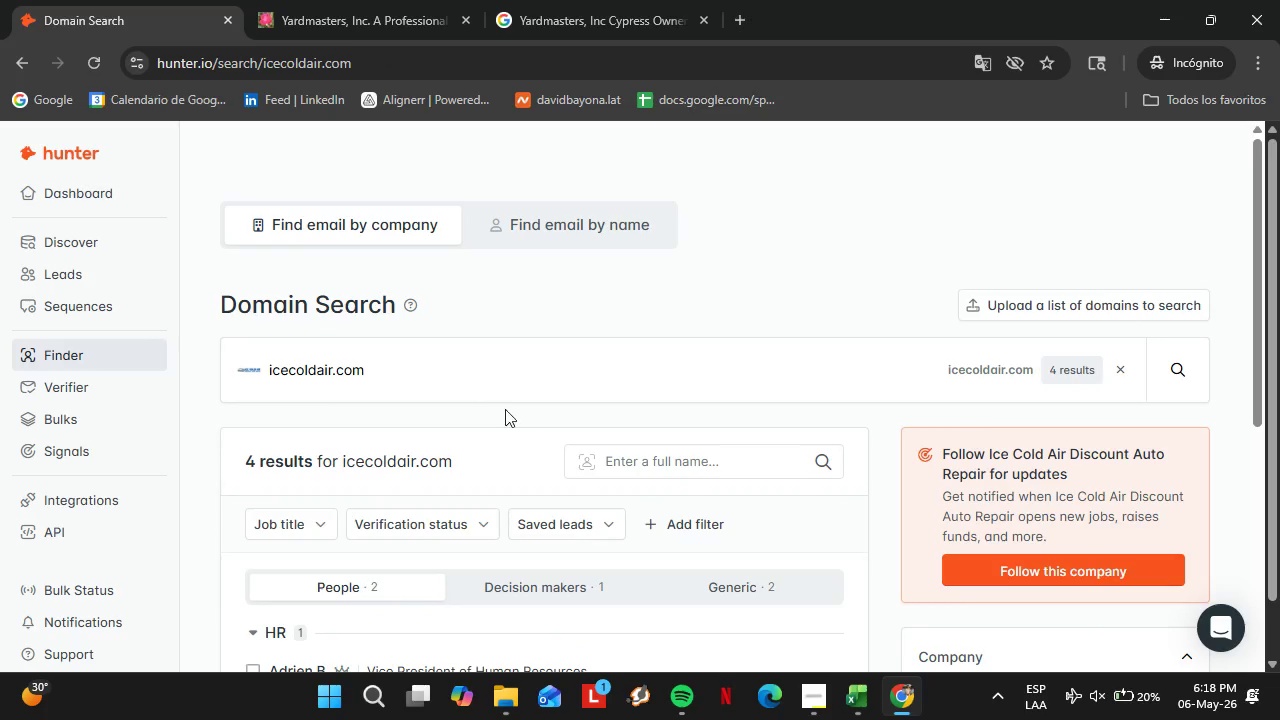 
scroll: coordinate [523, 439], scroll_direction: down, amount: 3.0
 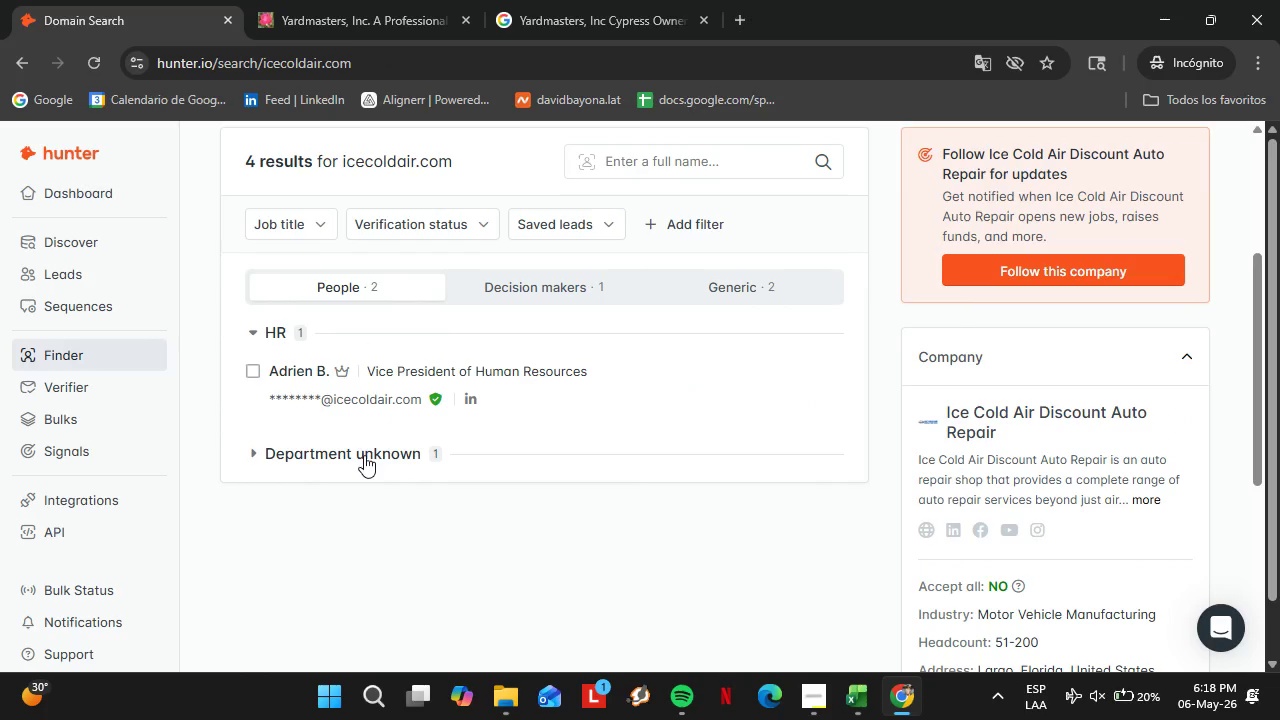 
left_click([364, 455])
 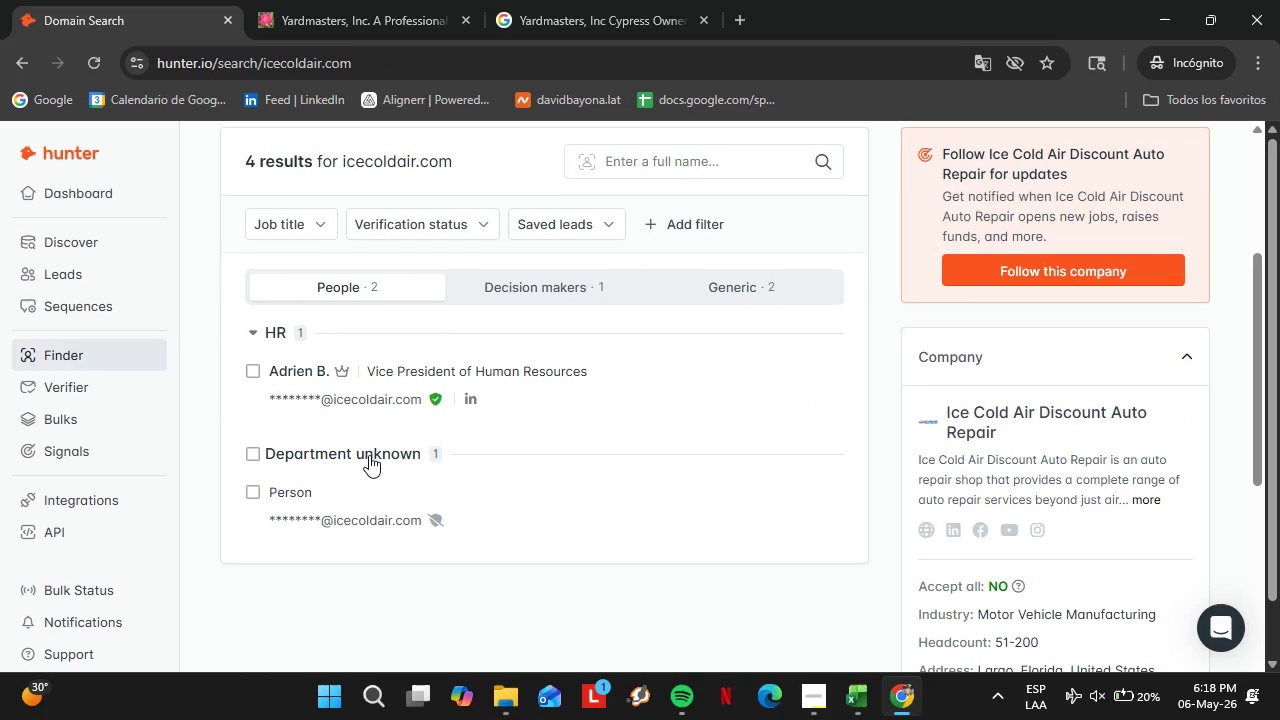 
left_click([369, 455])
 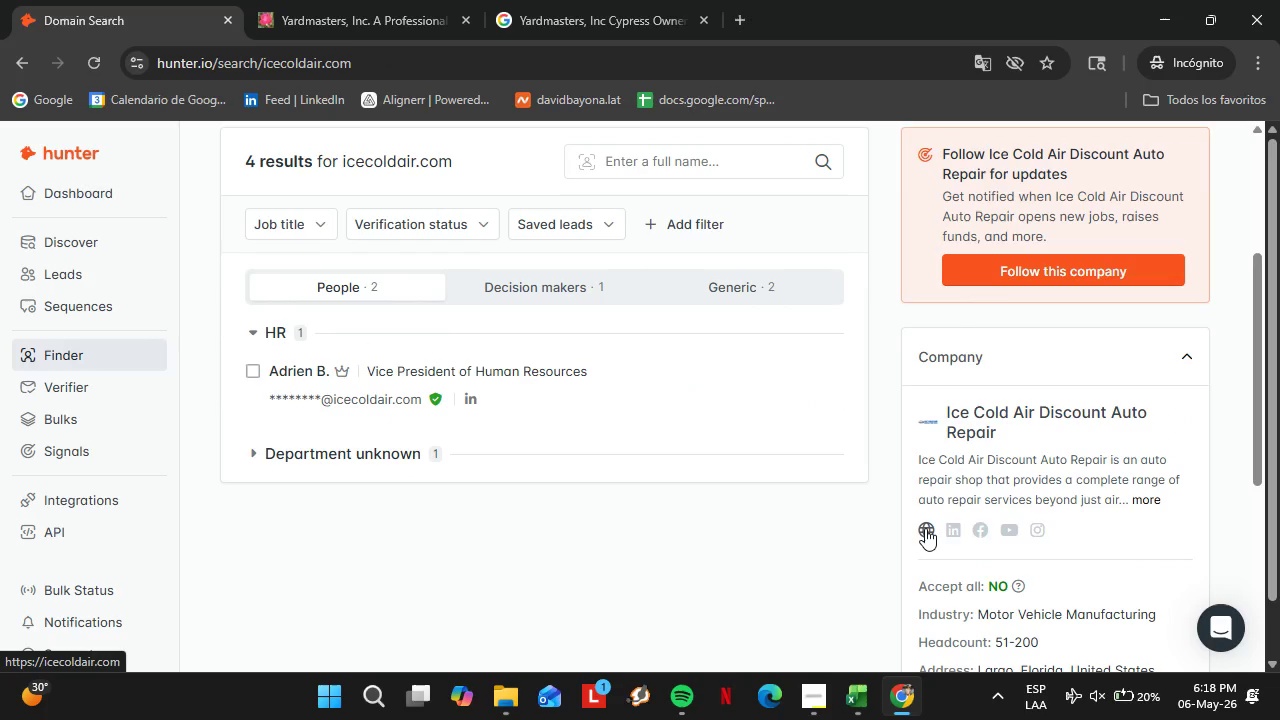 
left_click([926, 528])
 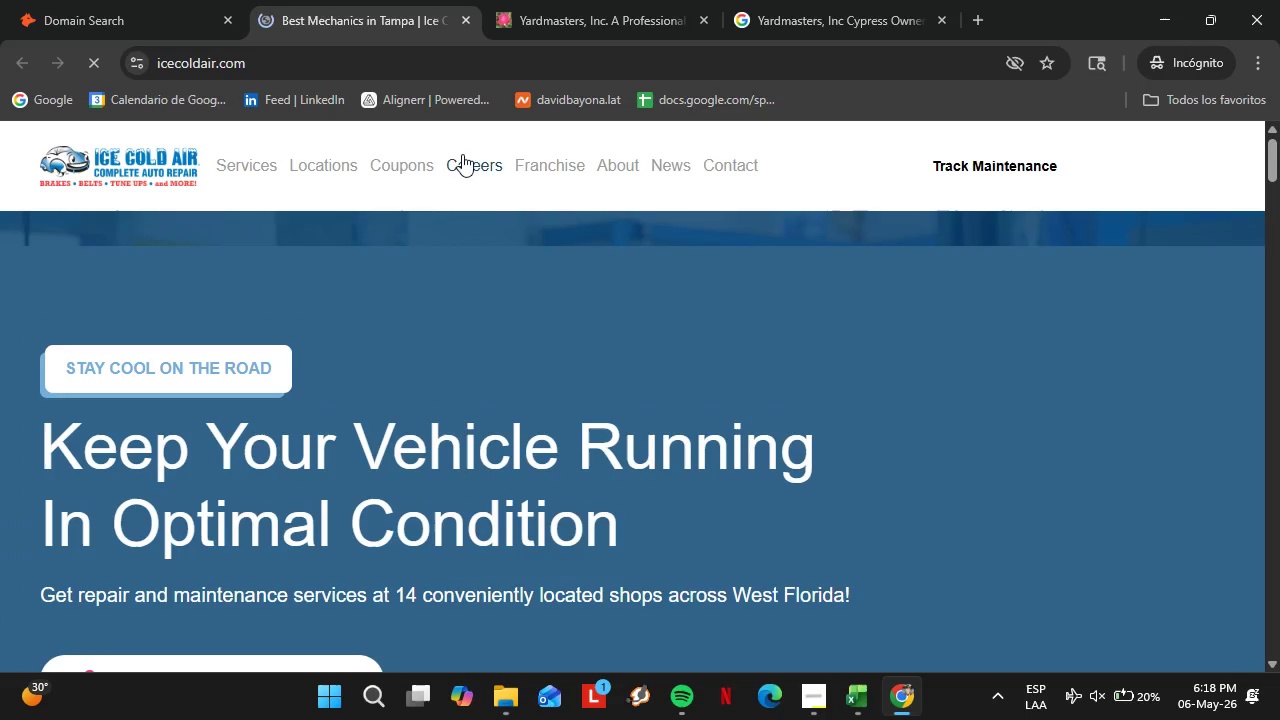 
wait(6.17)
 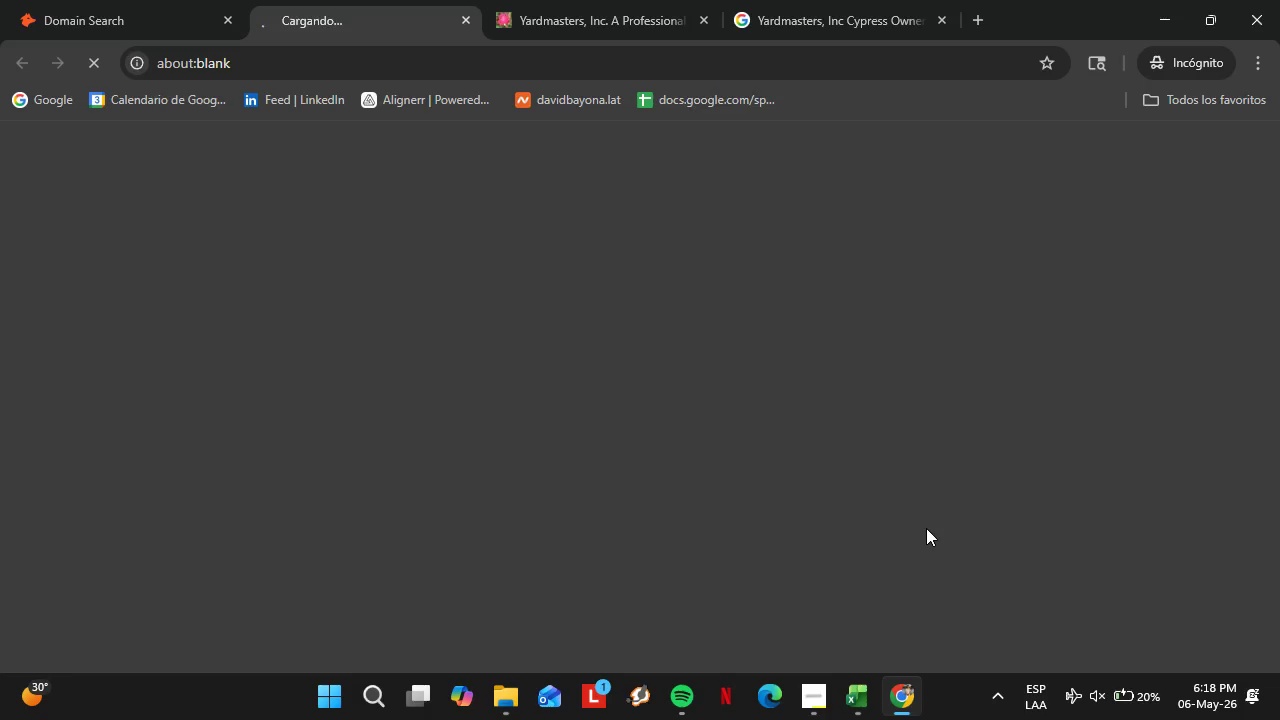 
left_click([620, 179])
 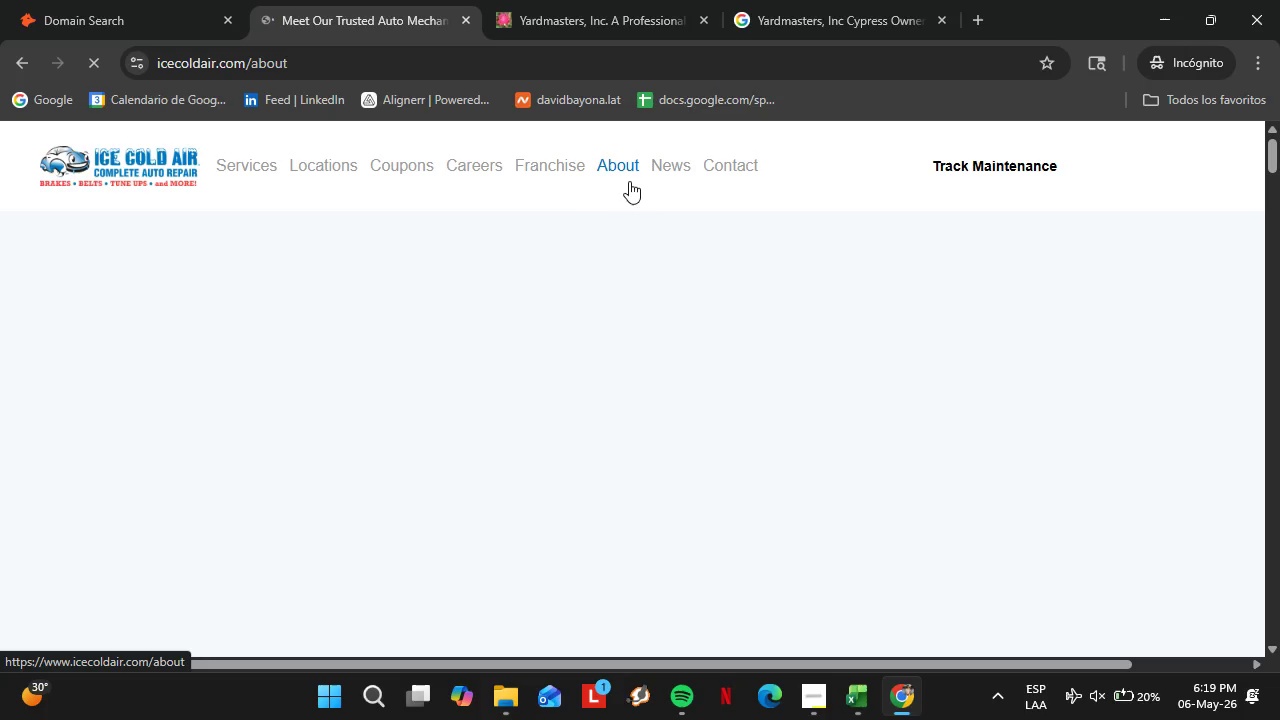 
wait(15.05)
 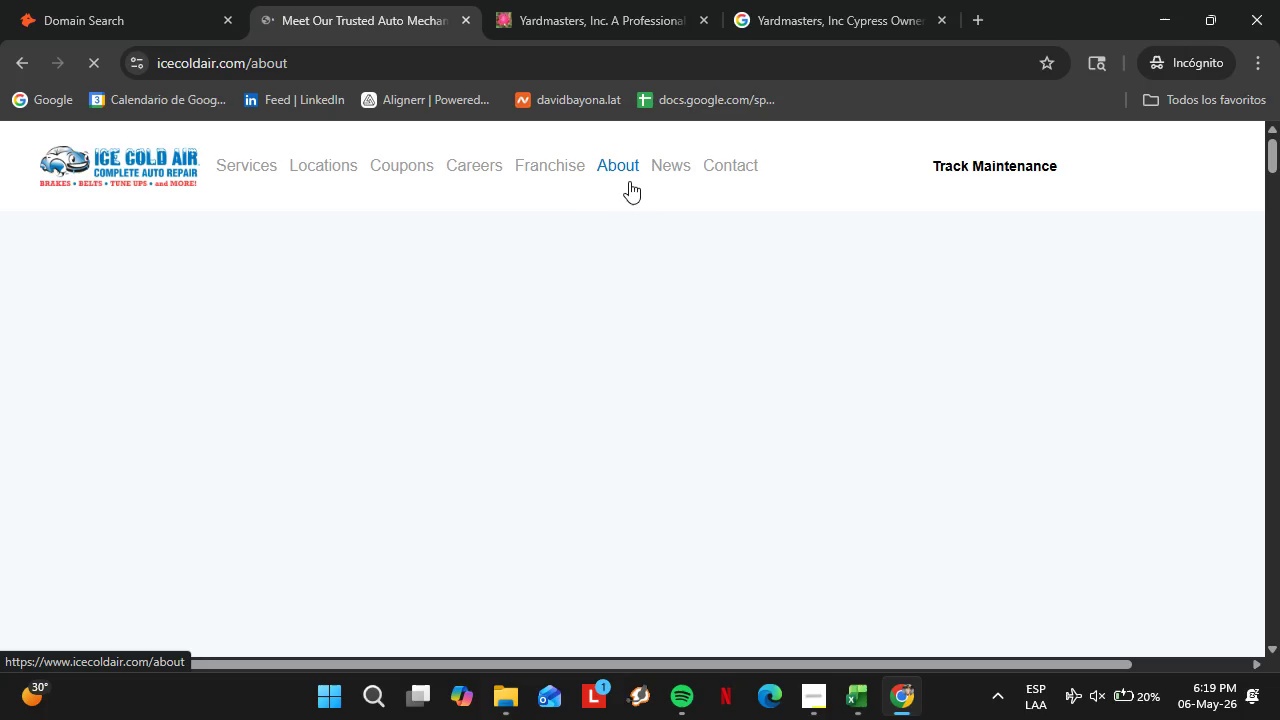 
mouse_move([517, 249])
 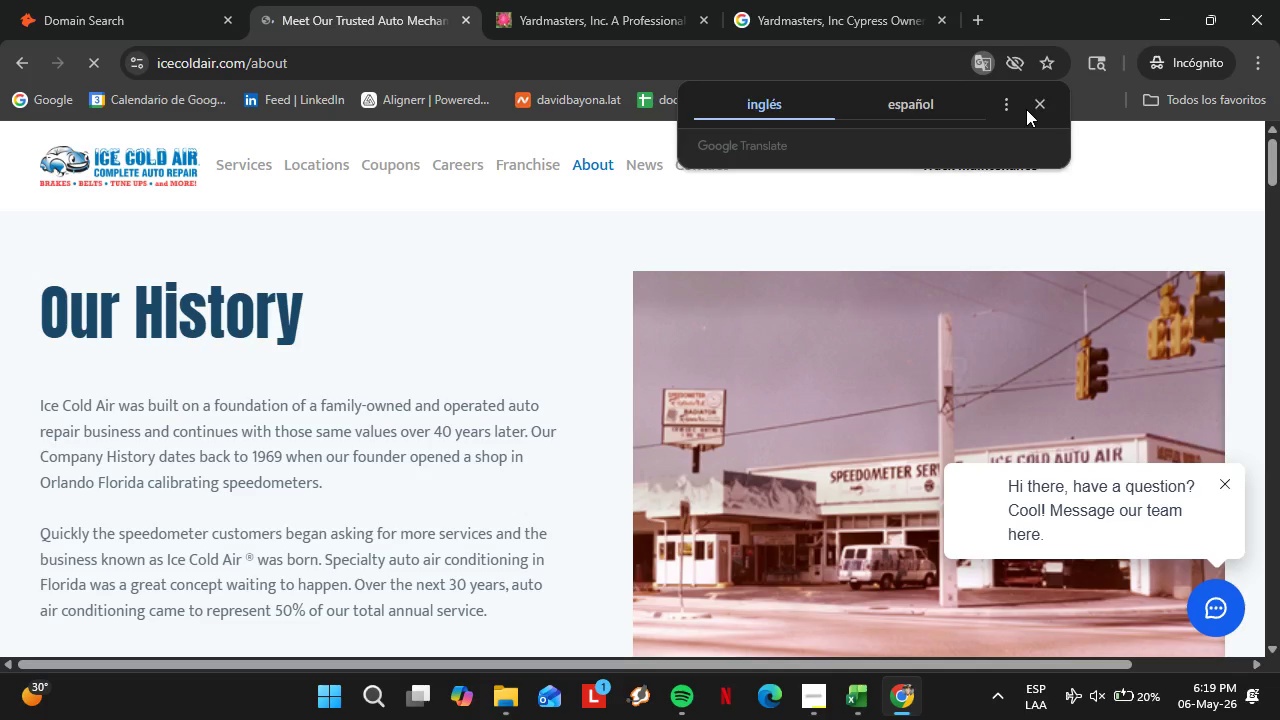 
left_click([1035, 107])
 